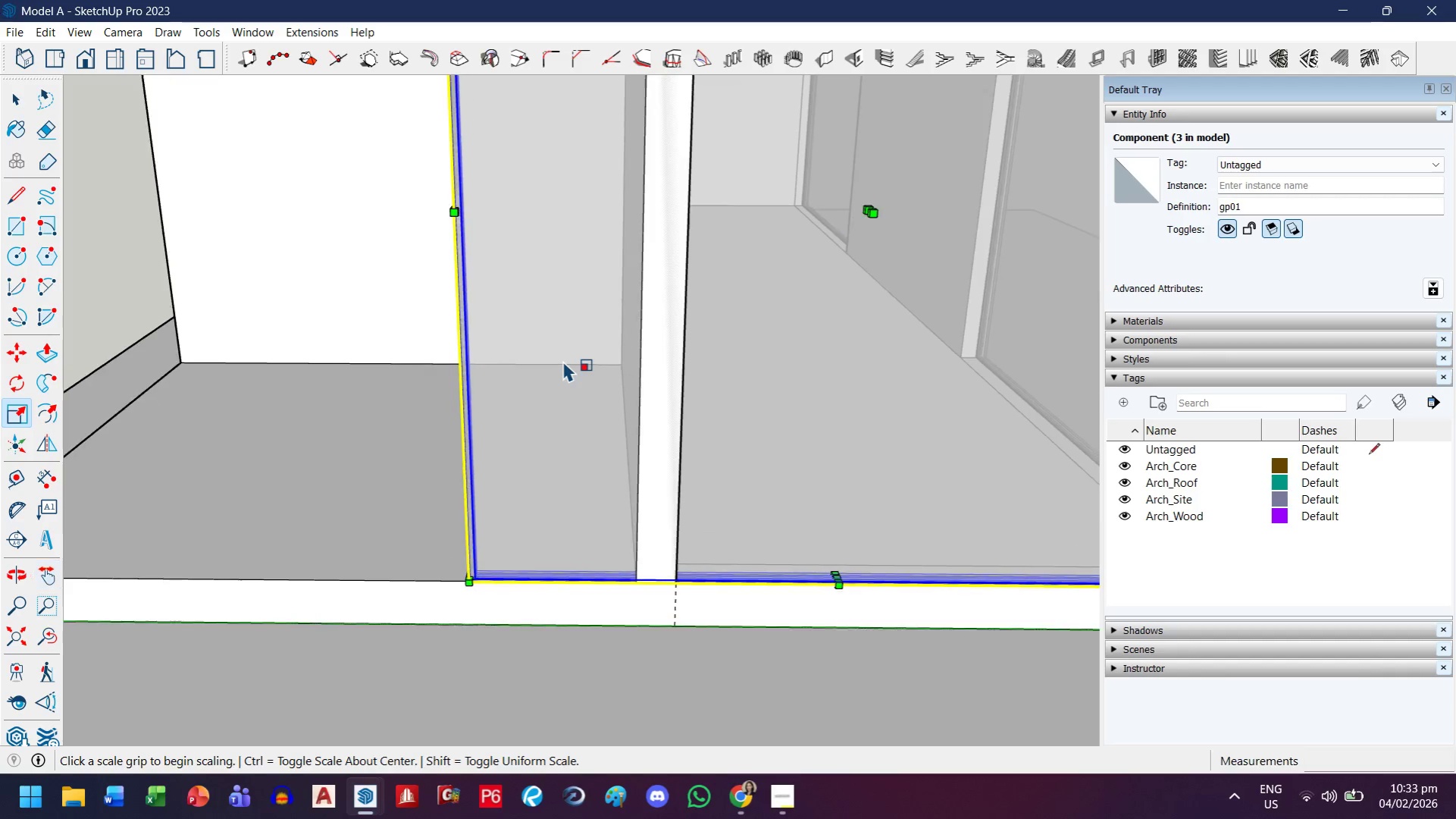 
scroll: coordinate [753, 280], scroll_direction: up, amount: 12.0
 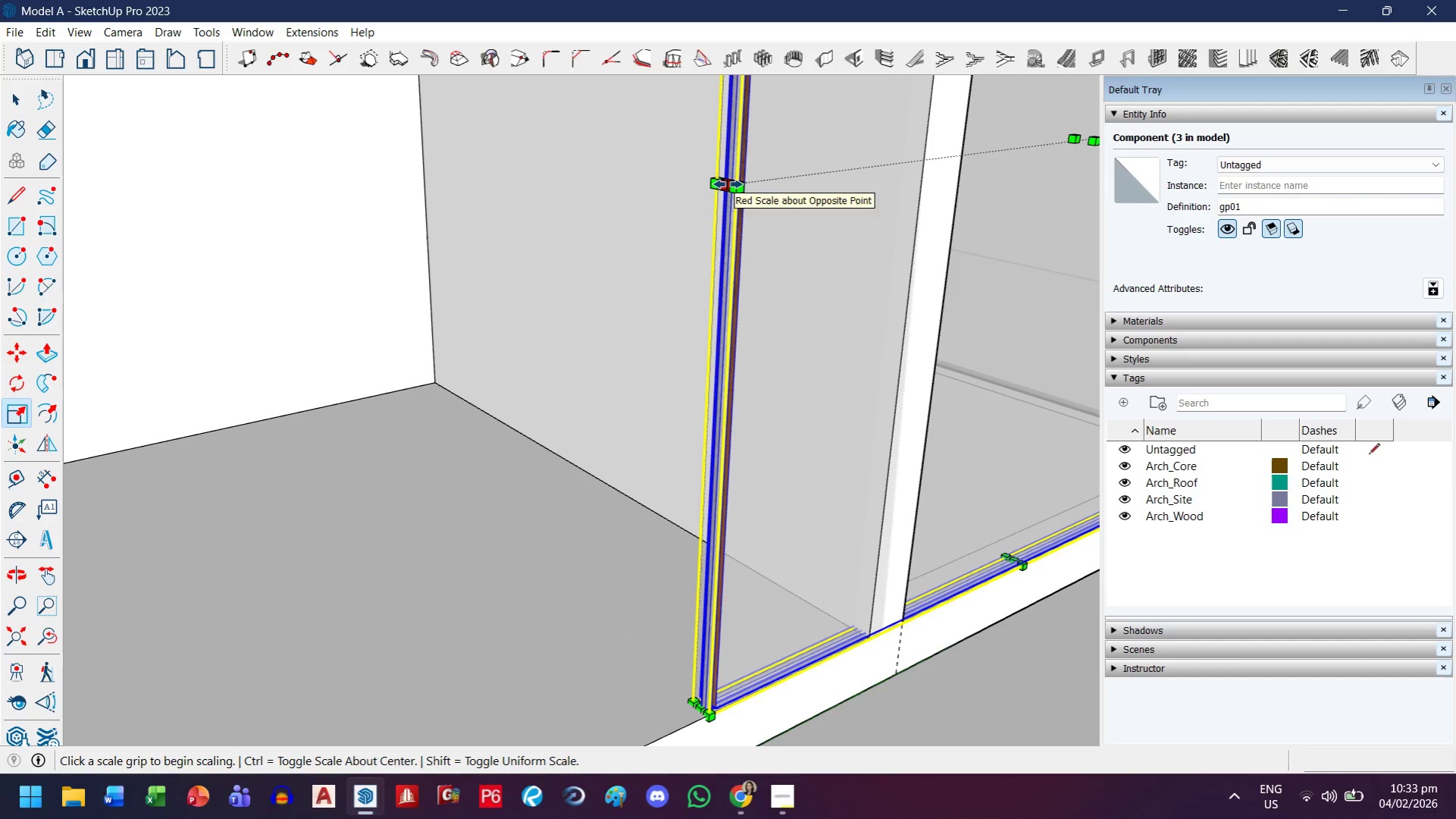 
left_click([728, 184])
 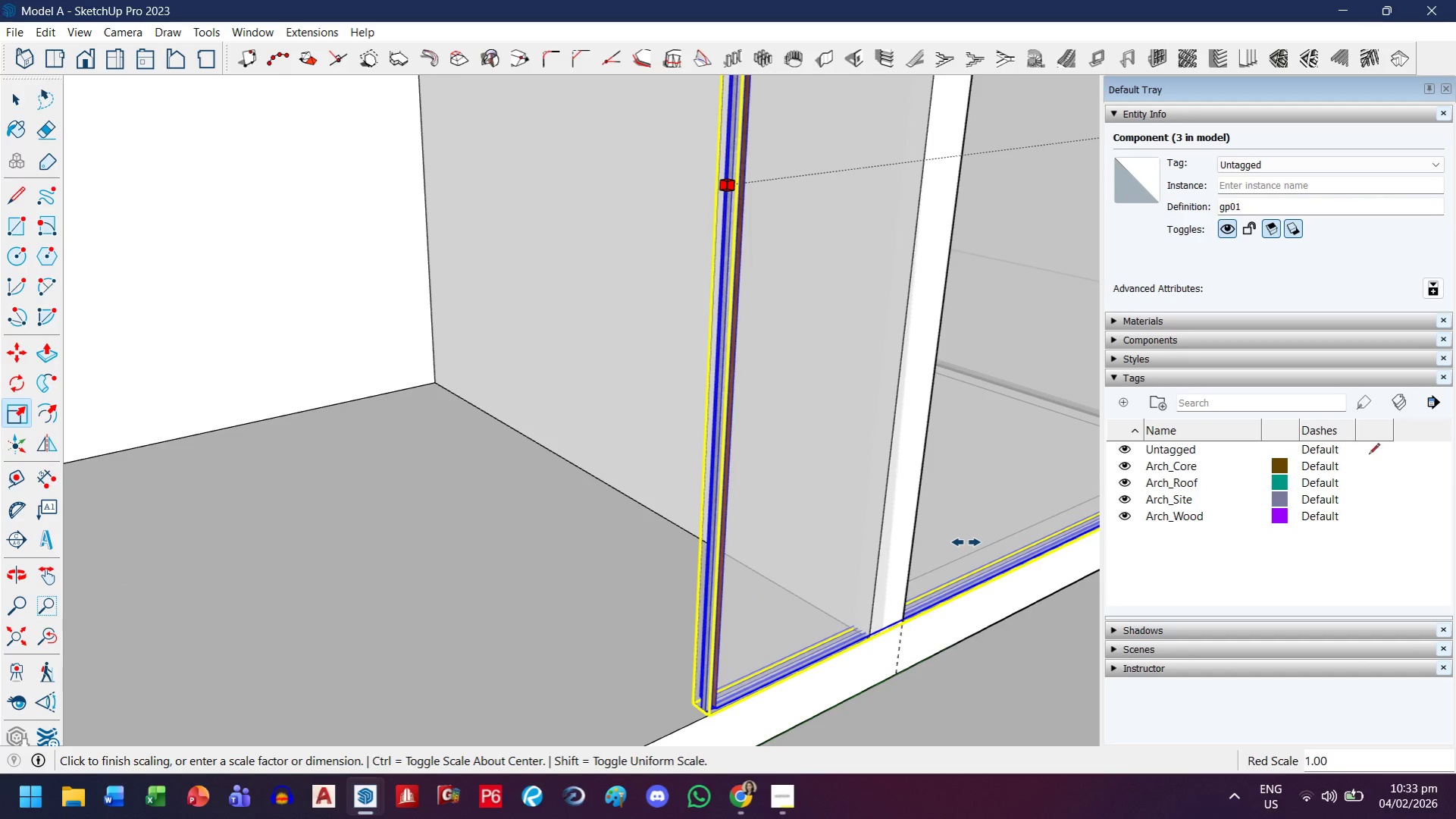 
key(H)
 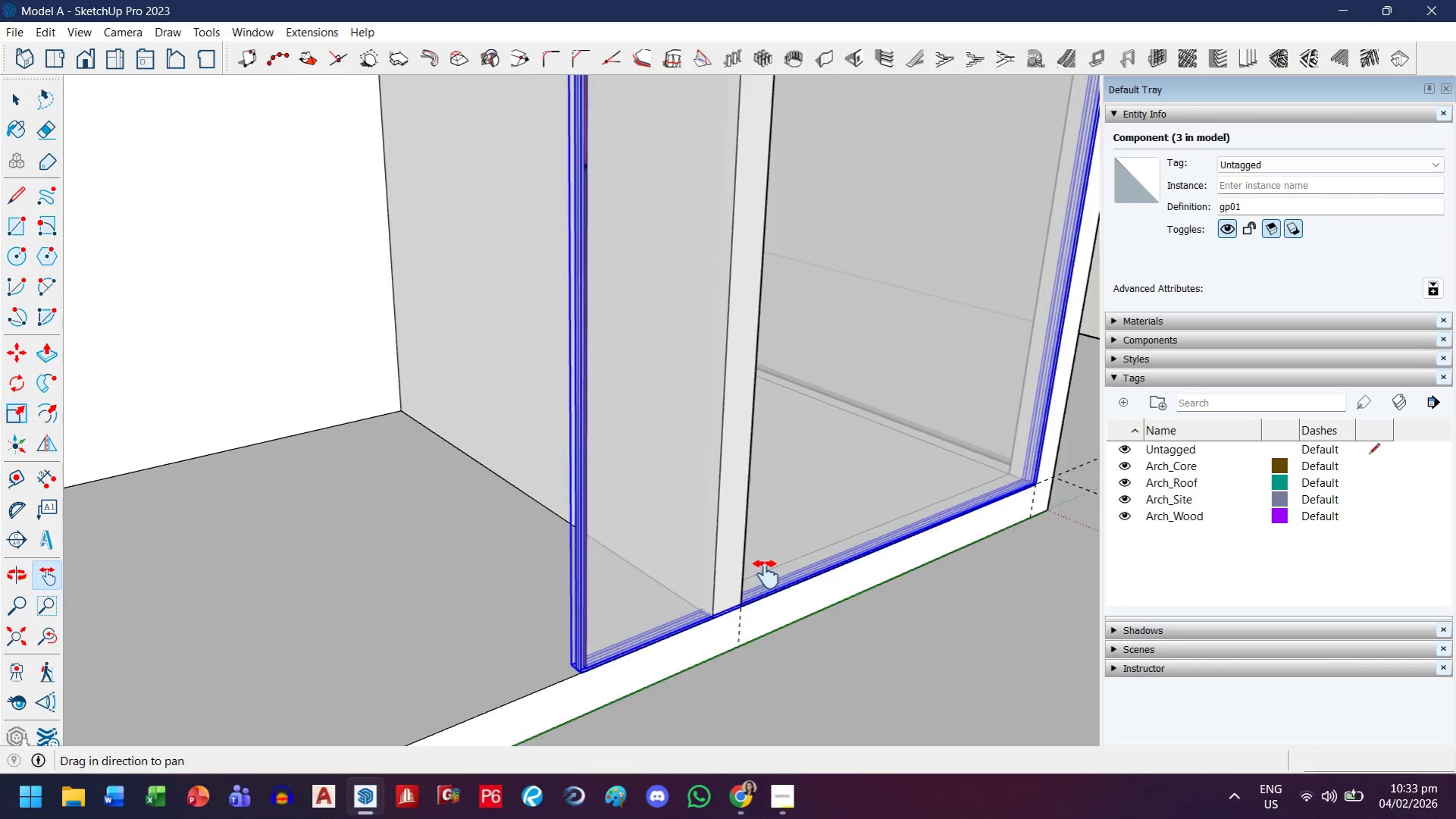 
left_click_drag(start_coordinate=[947, 571], to_coordinate=[765, 574])
 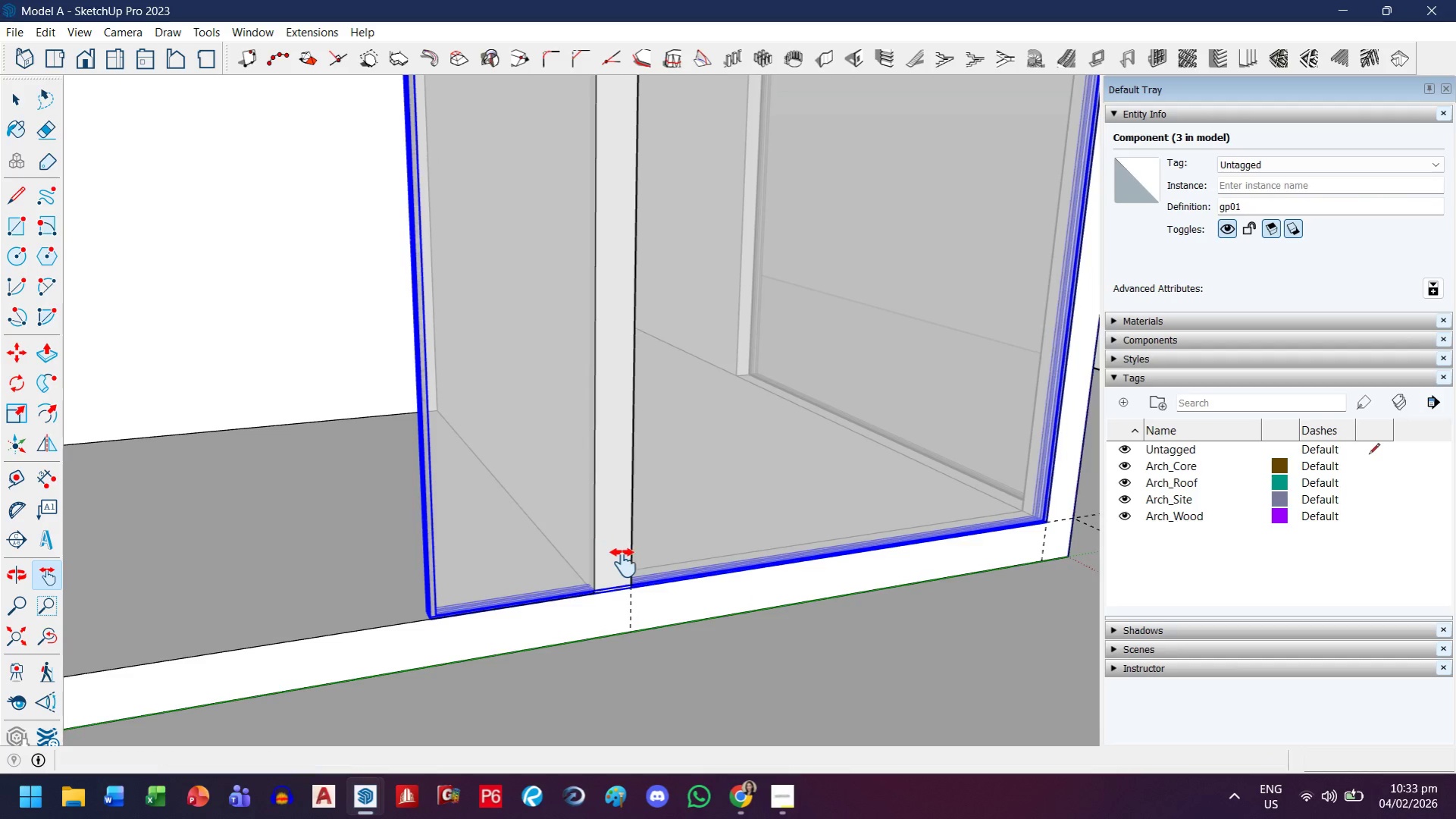 
scroll: coordinate [963, 544], scroll_direction: down, amount: 3.0
 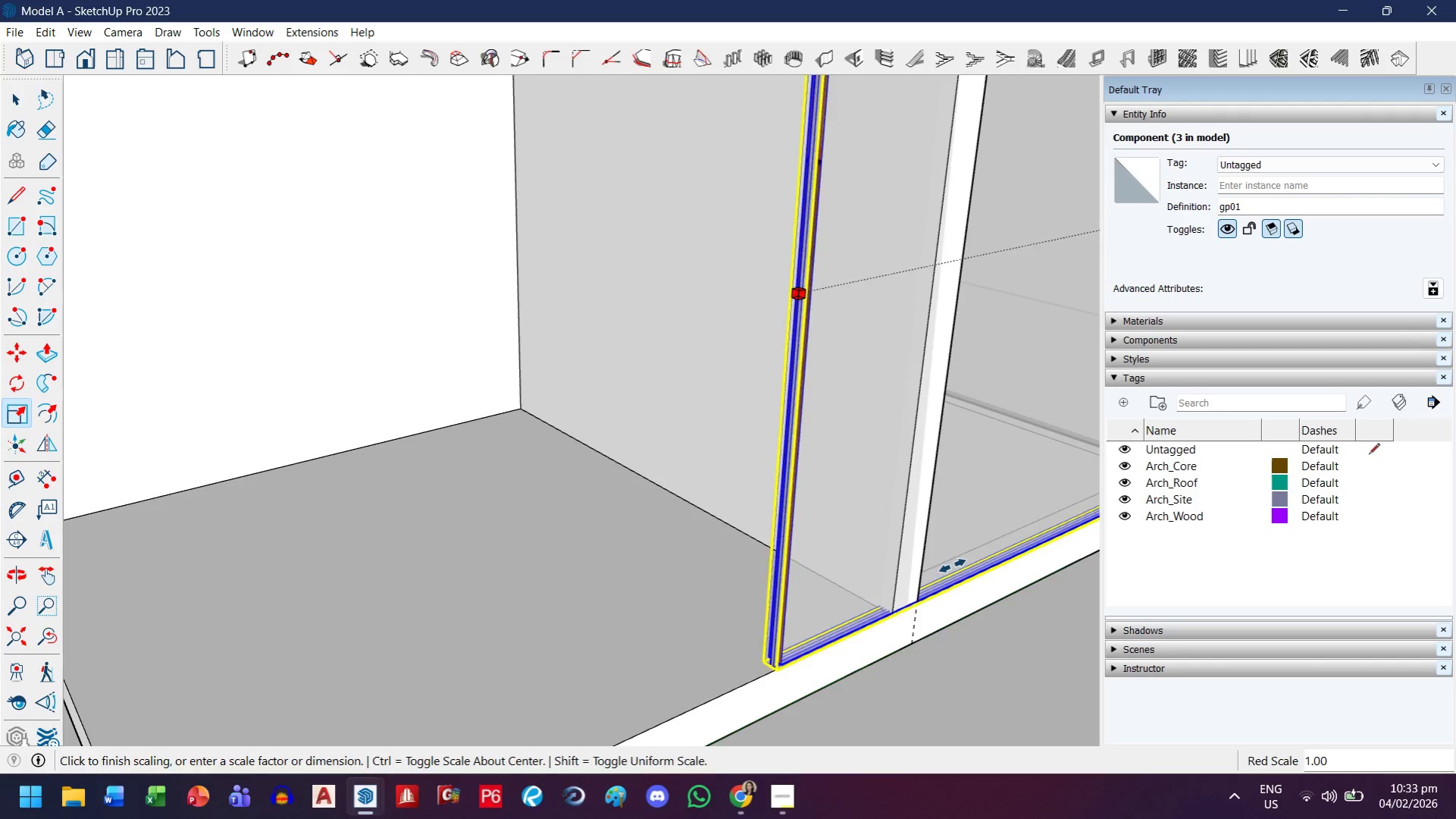 
key(Escape)
 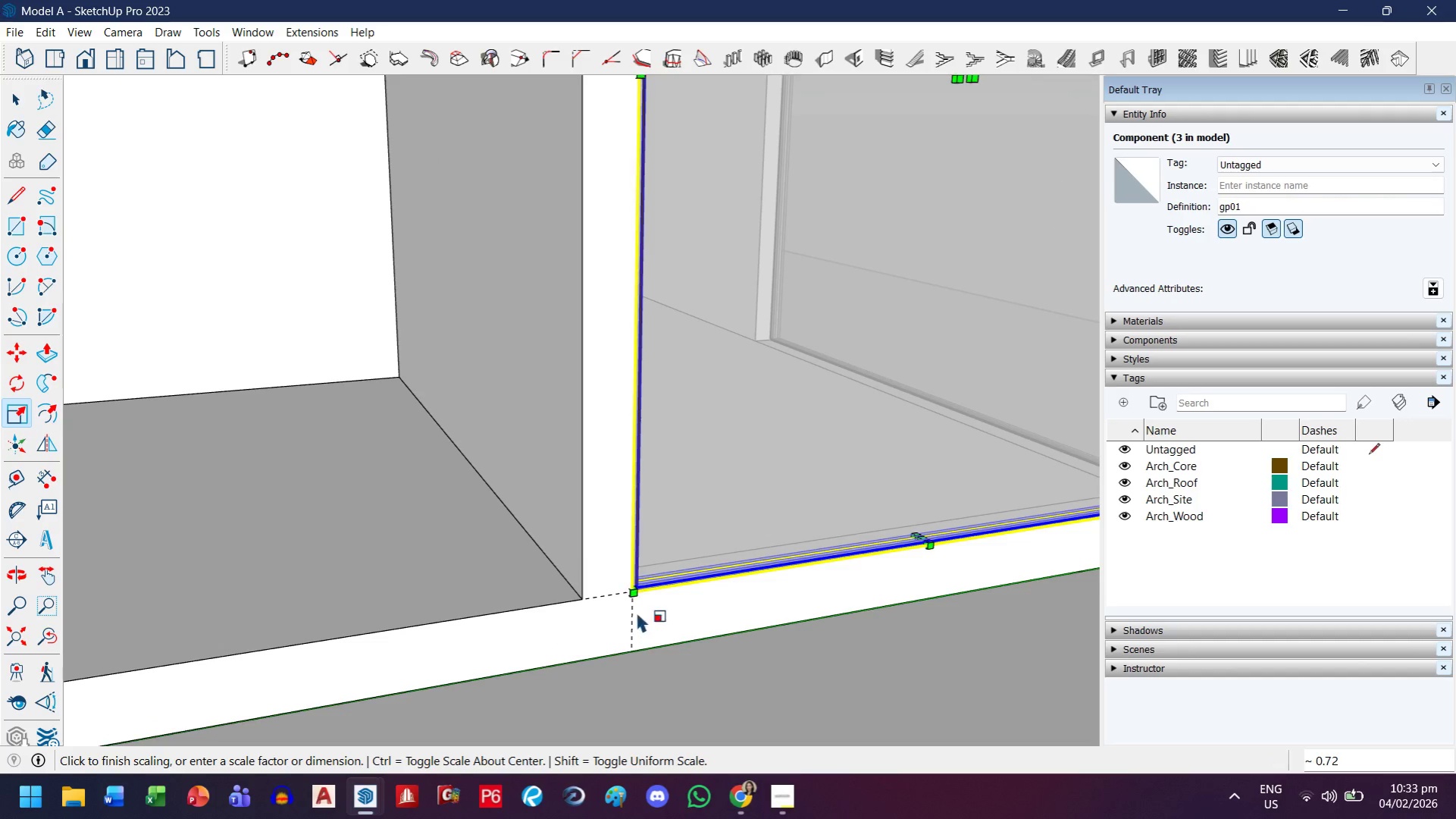 
scroll: coordinate [627, 579], scroll_direction: up, amount: 3.0
 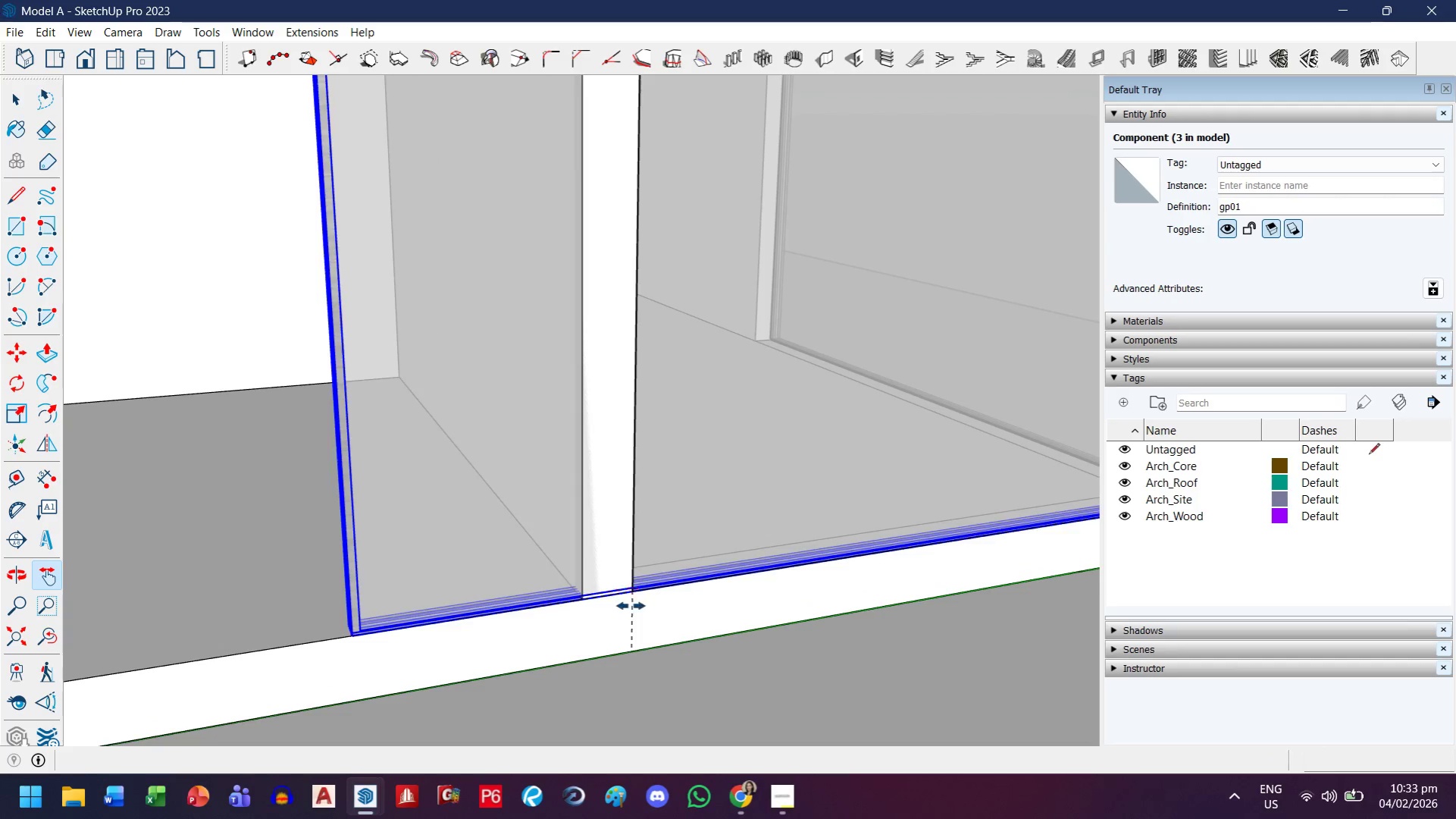 
scroll: coordinate [597, 557], scroll_direction: down, amount: 3.0
 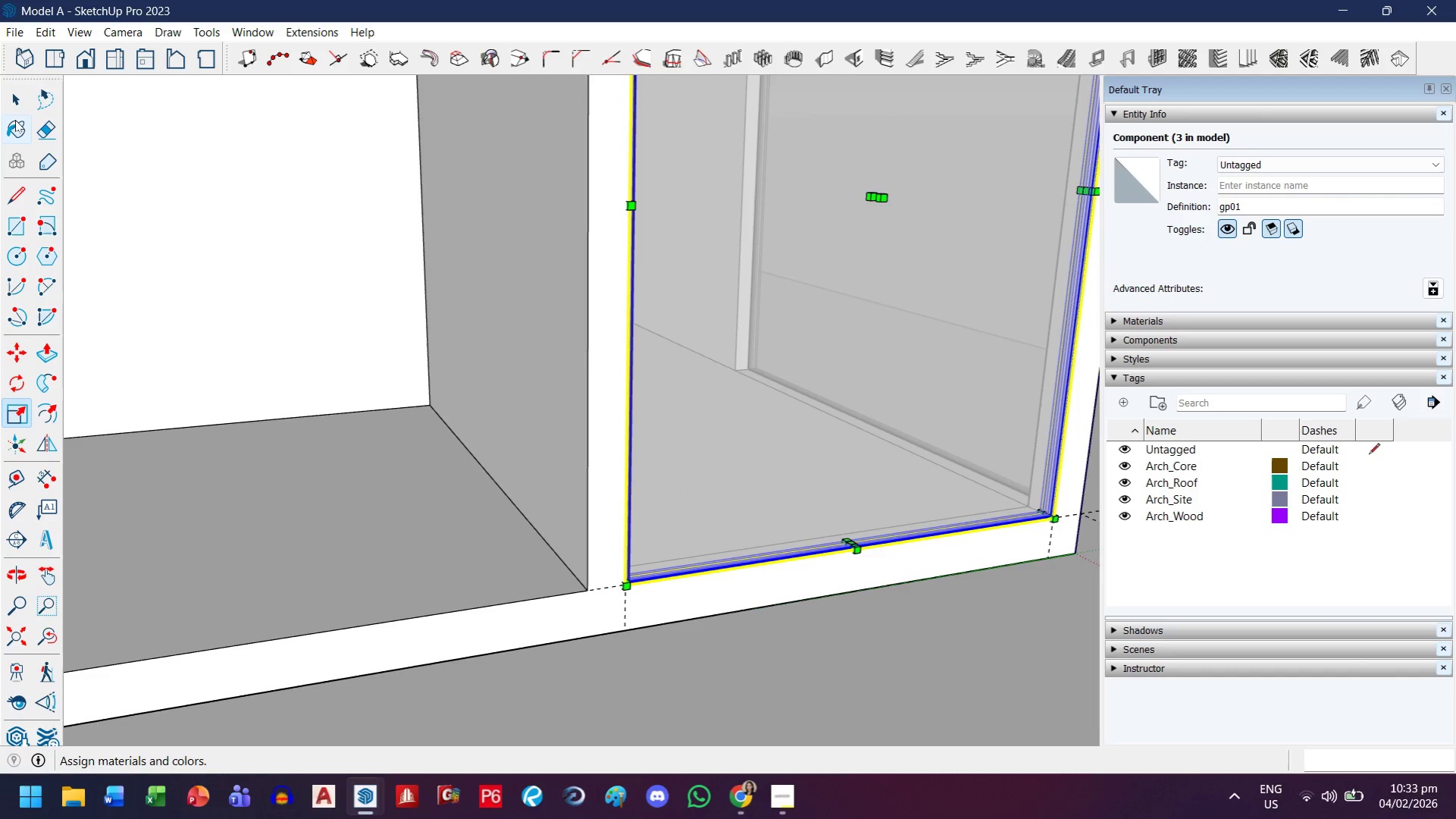 
left_click([12, 105])
 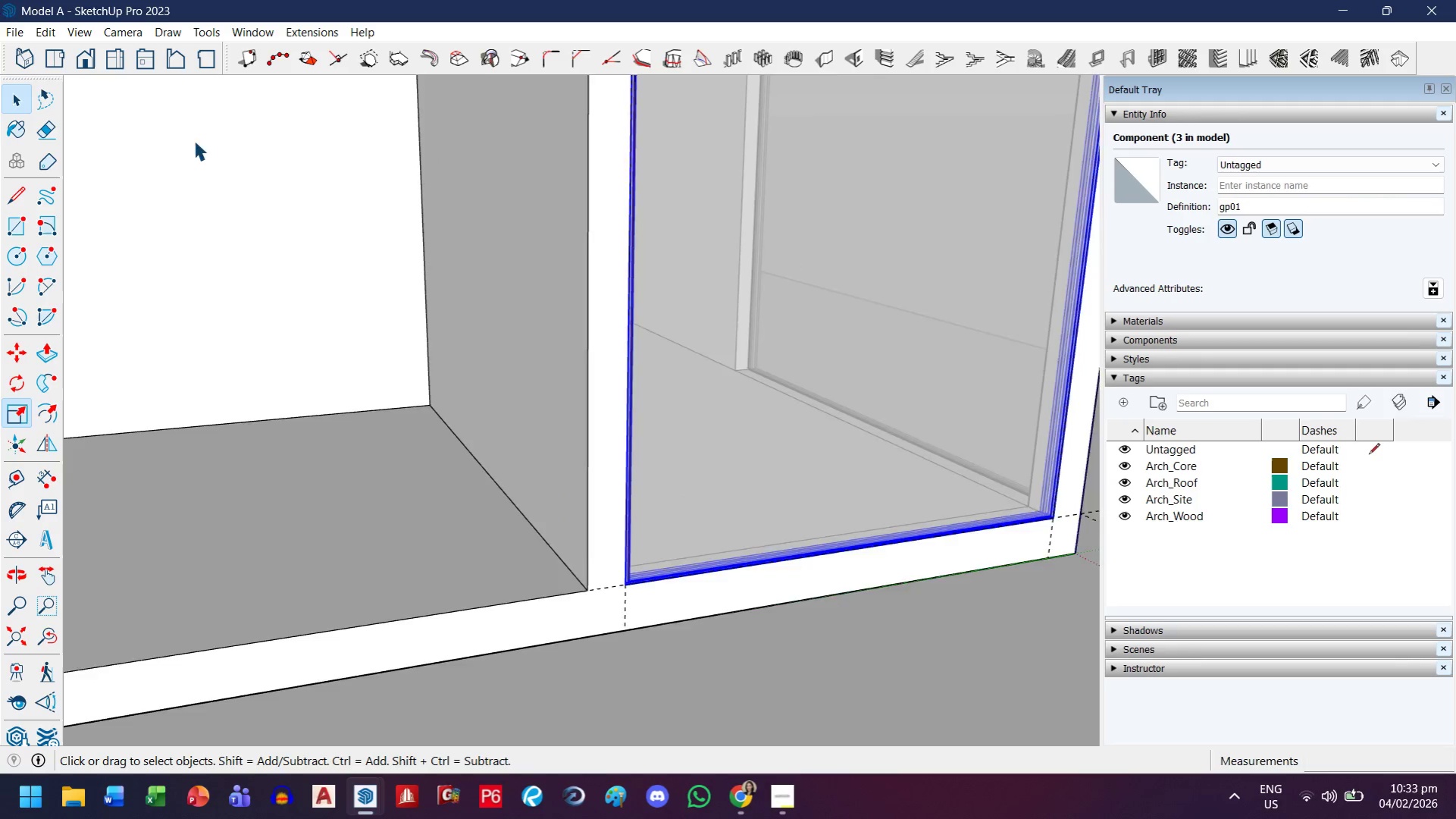 
scroll: coordinate [596, 249], scroll_direction: down, amount: 13.0
 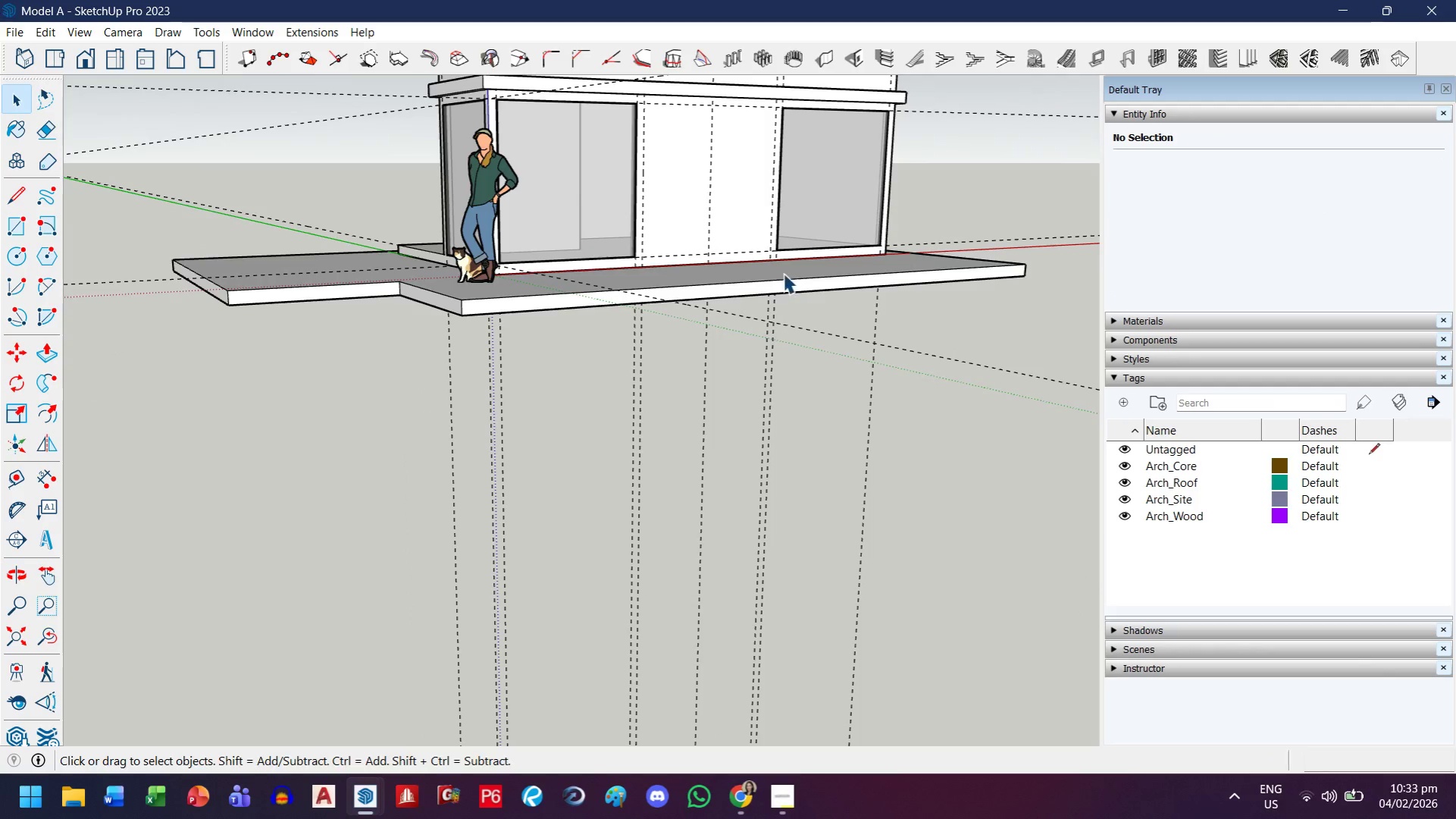 
scroll: coordinate [694, 135], scroll_direction: up, amount: 3.0
 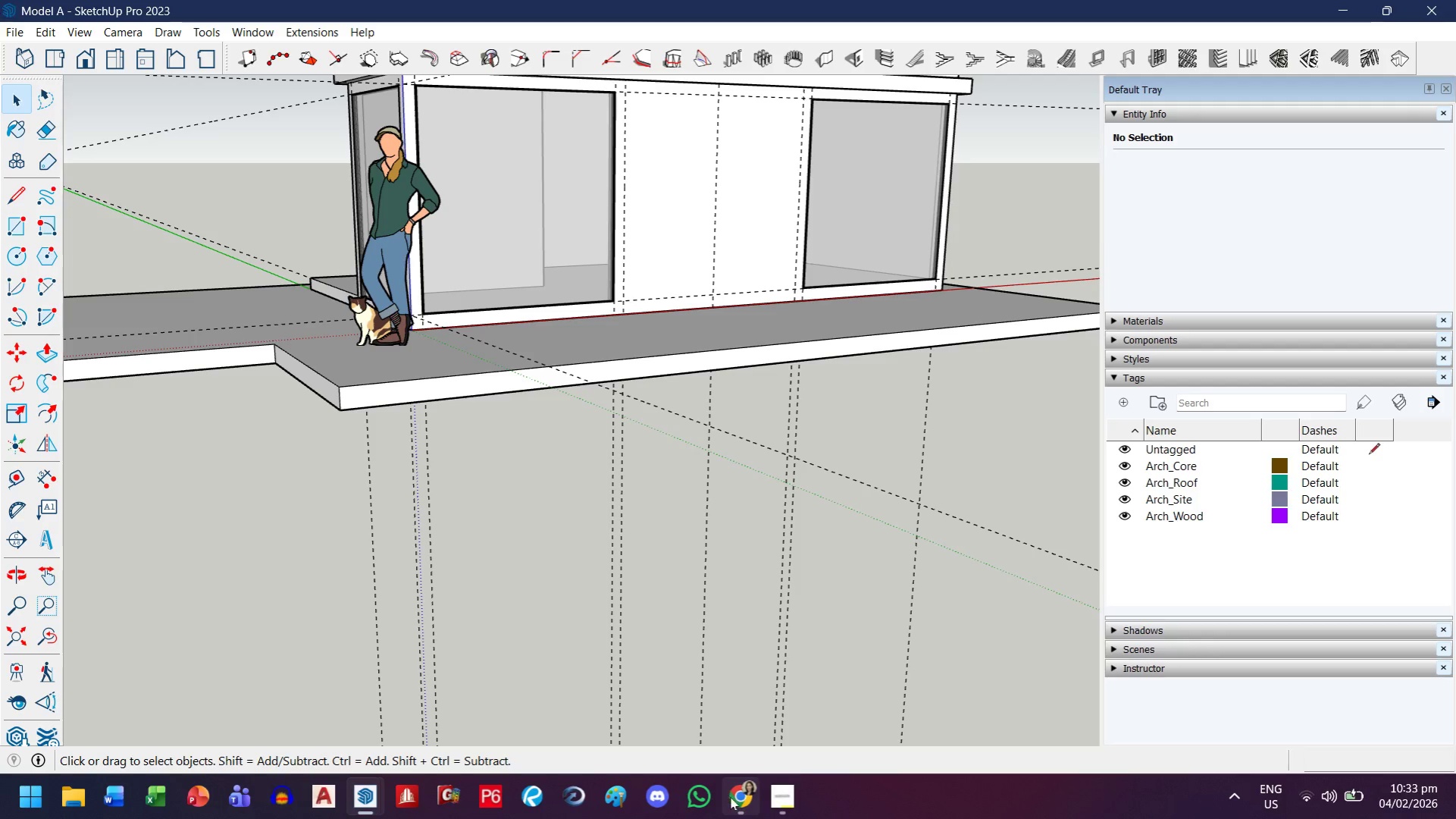 
left_click([740, 799])
 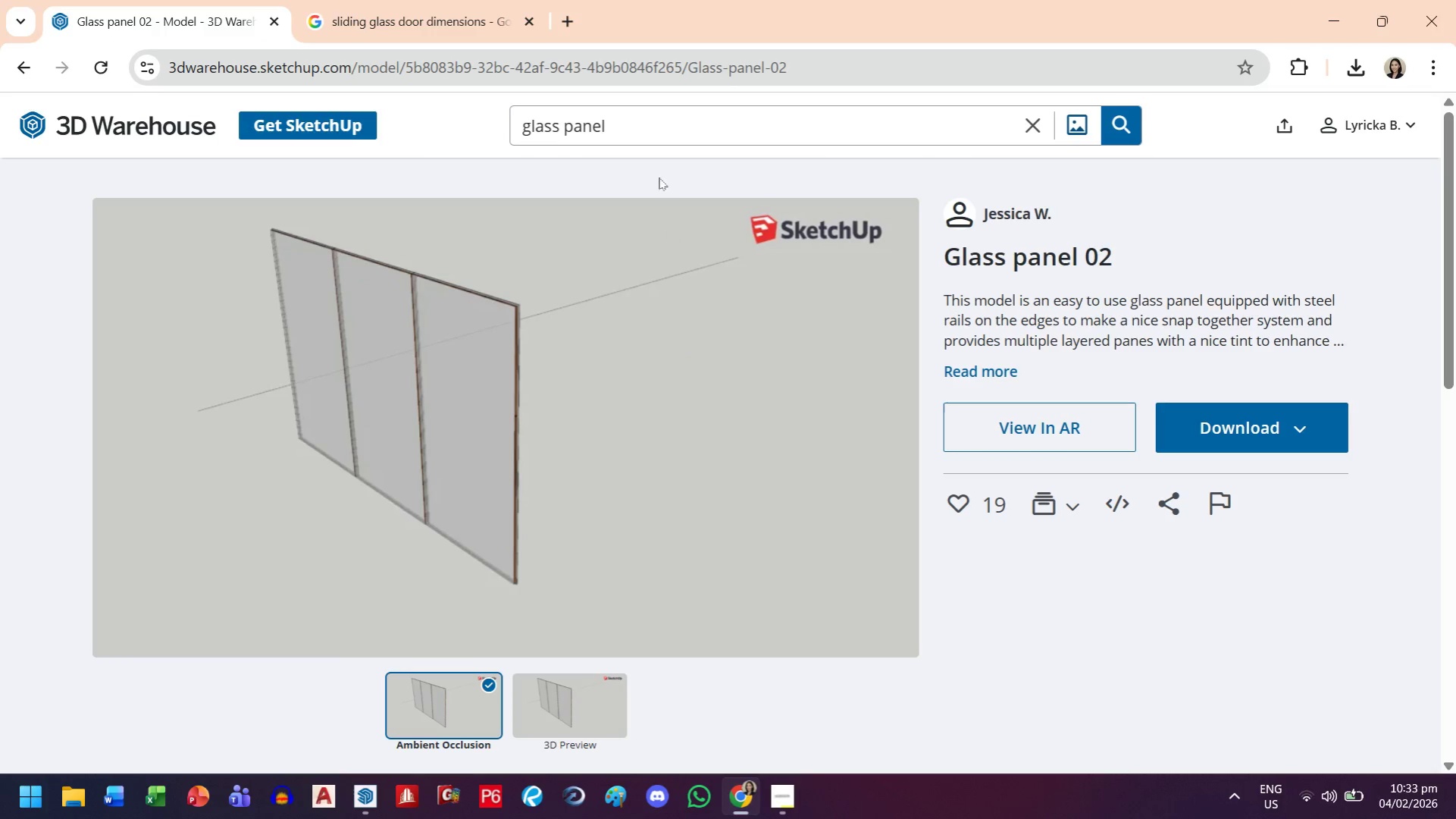 
left_click_drag(start_coordinate=[631, 124], to_coordinate=[503, 132])
 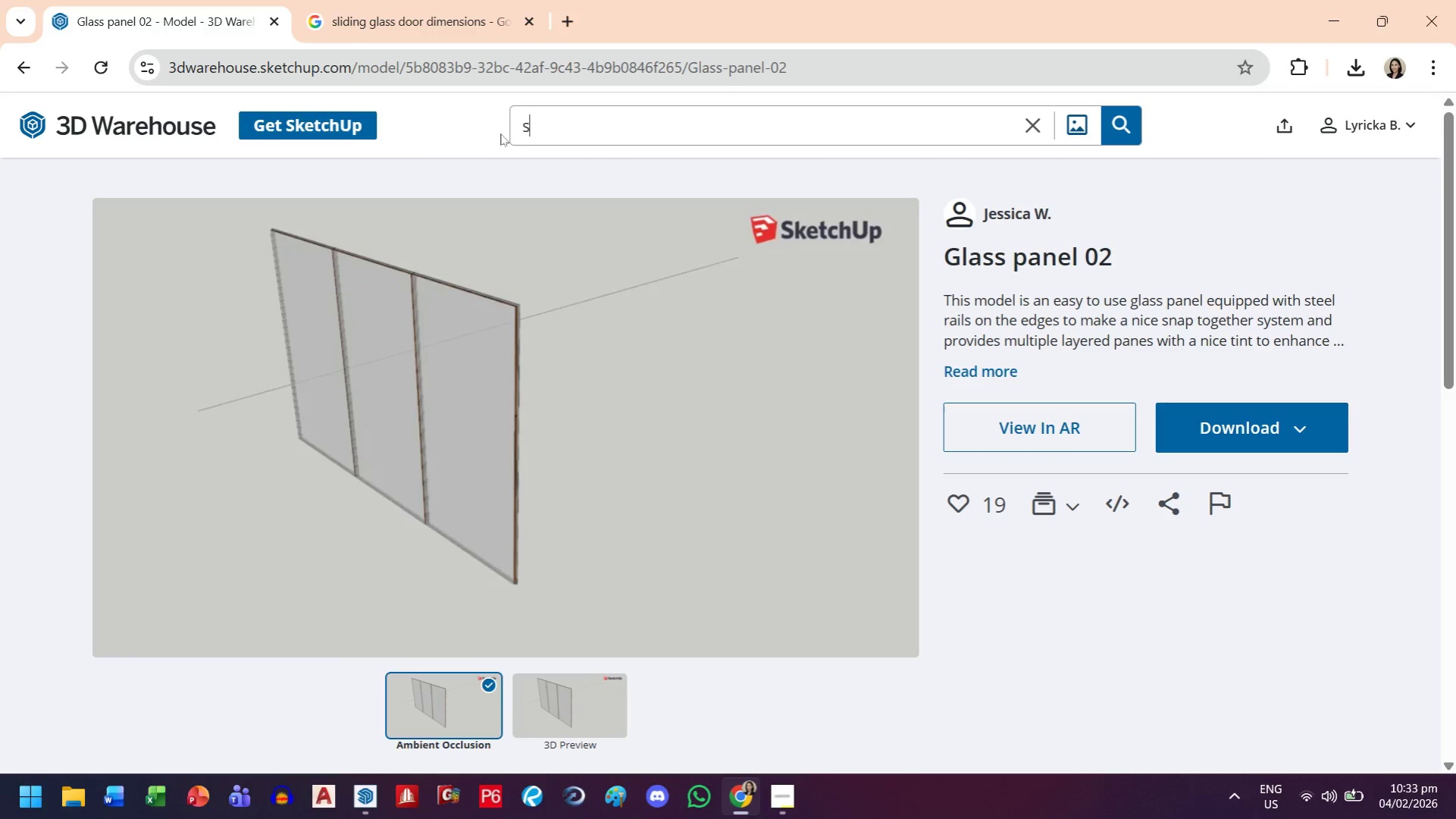 
type(sliding door glass)
 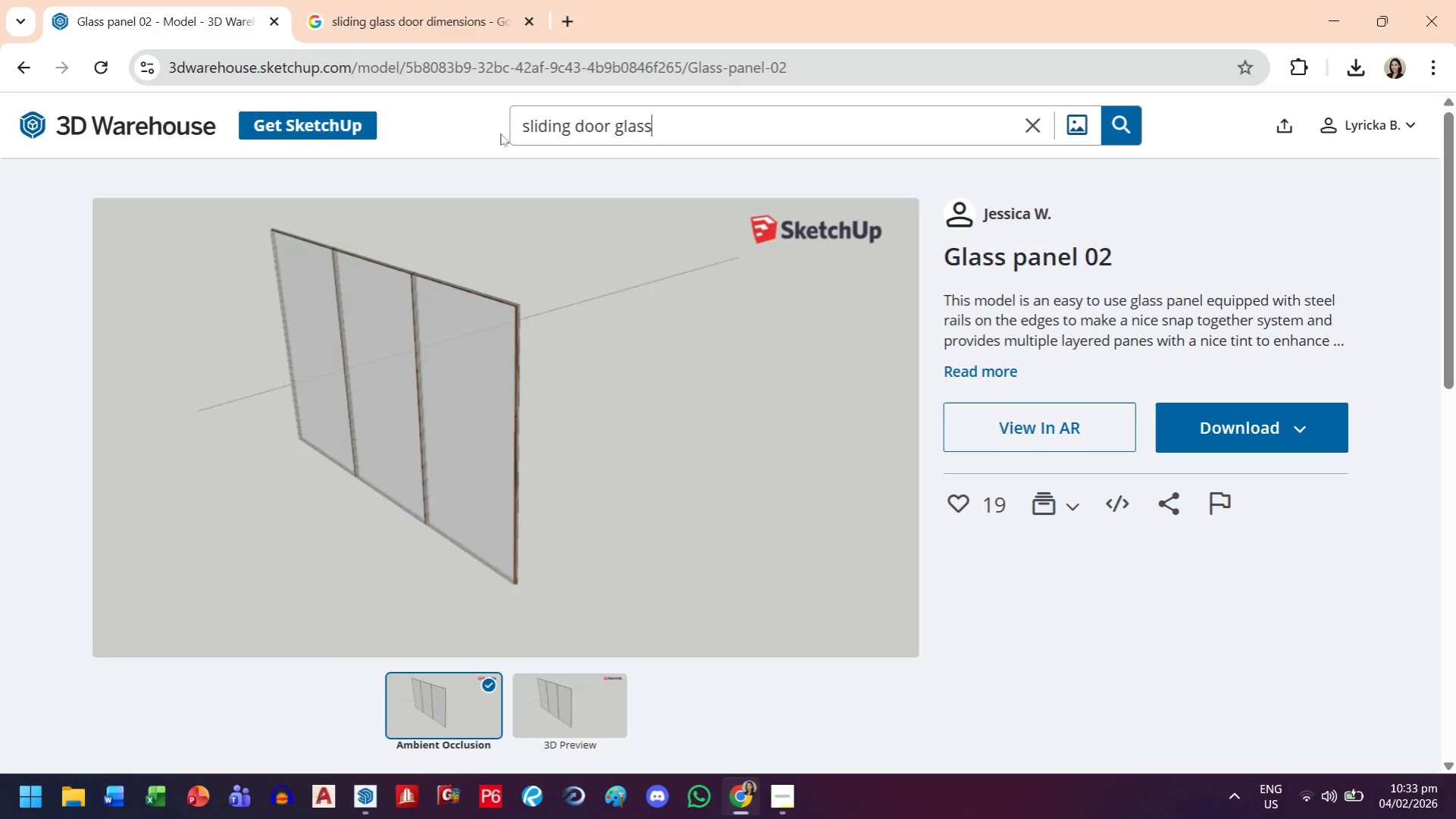 
key(Enter)
 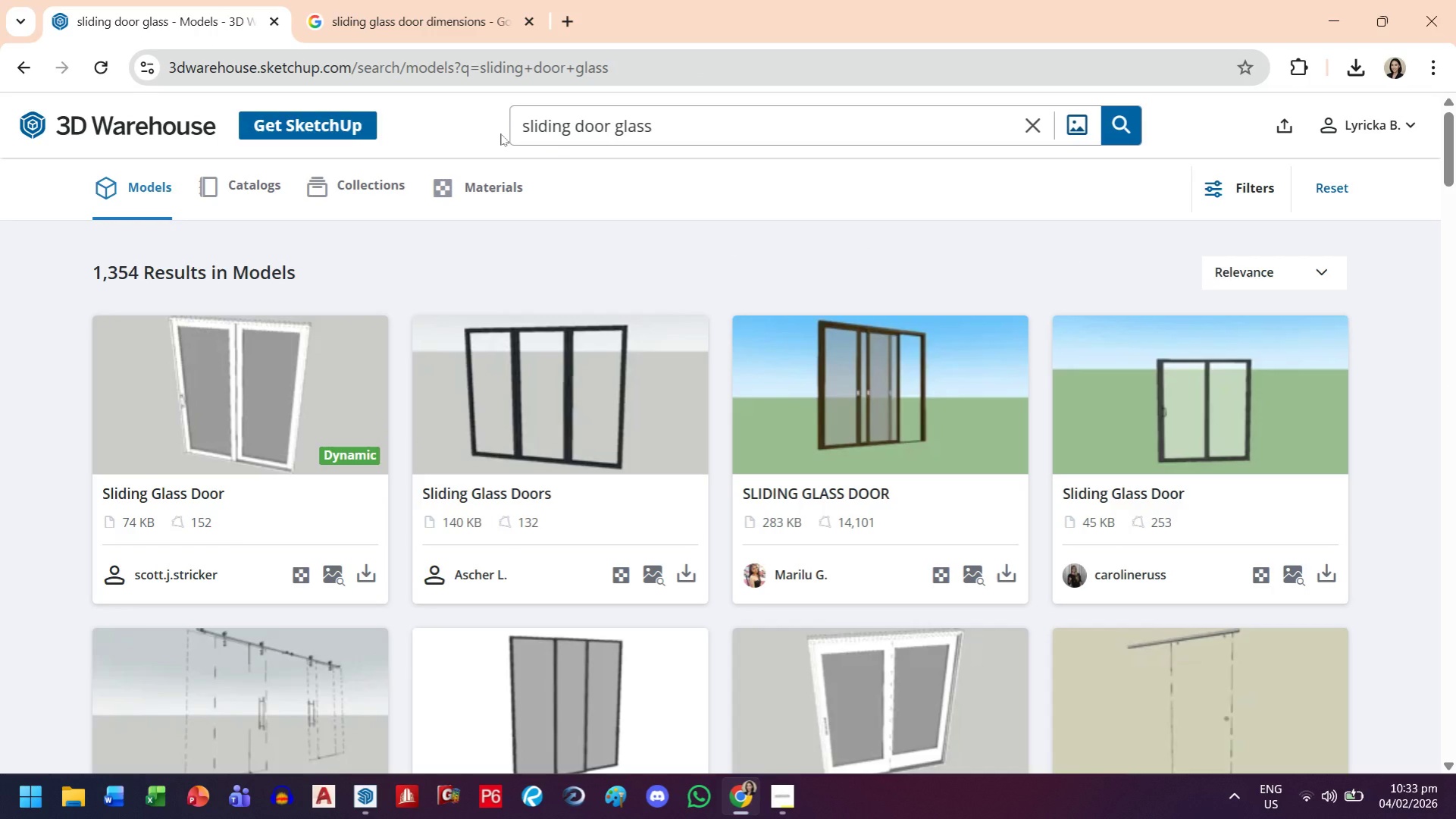 
scroll: coordinate [690, 505], scroll_direction: down, amount: 10.0
 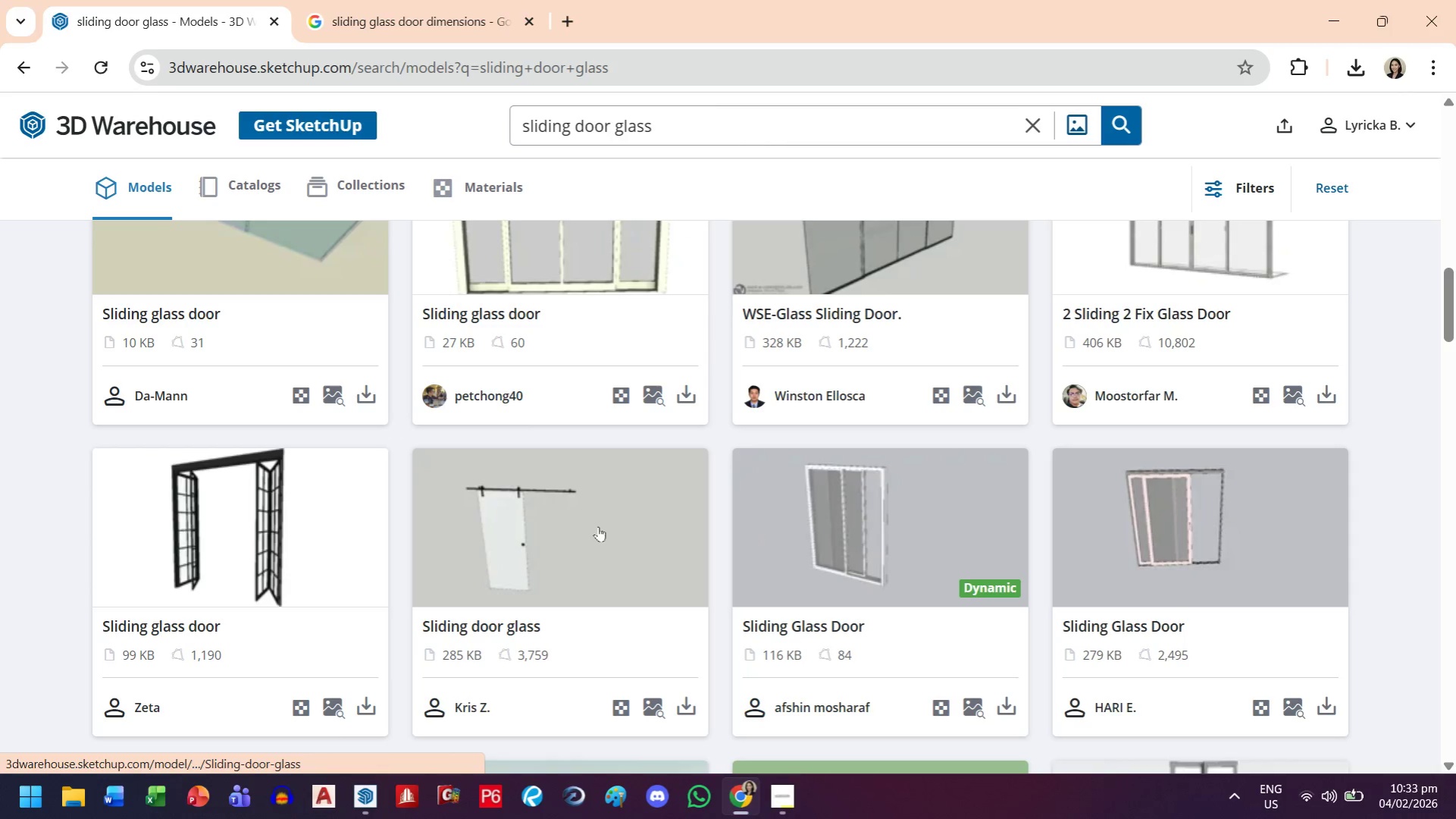 
scroll: coordinate [648, 521], scroll_direction: down, amount: 5.0
 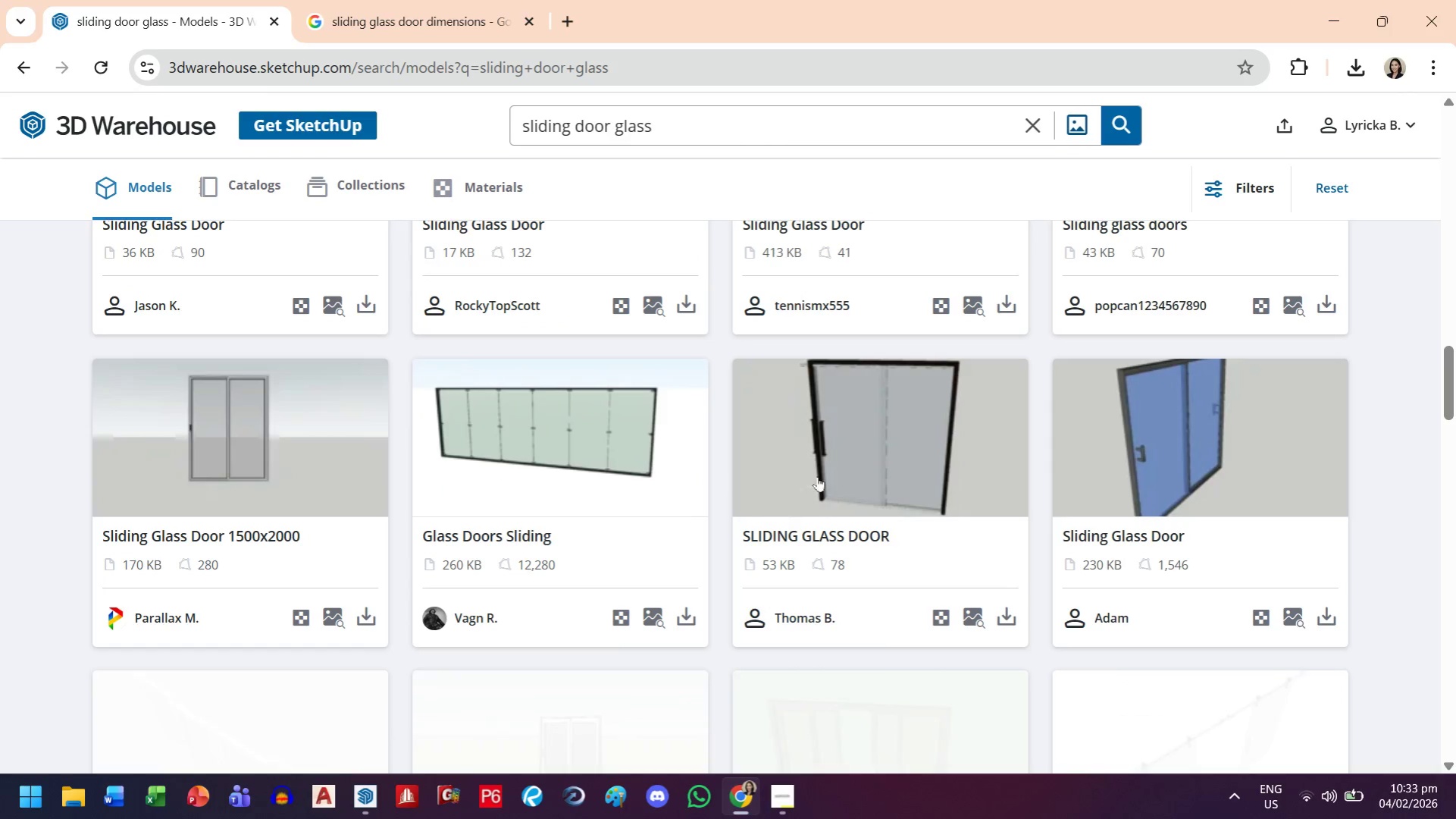 
left_click([841, 450])
 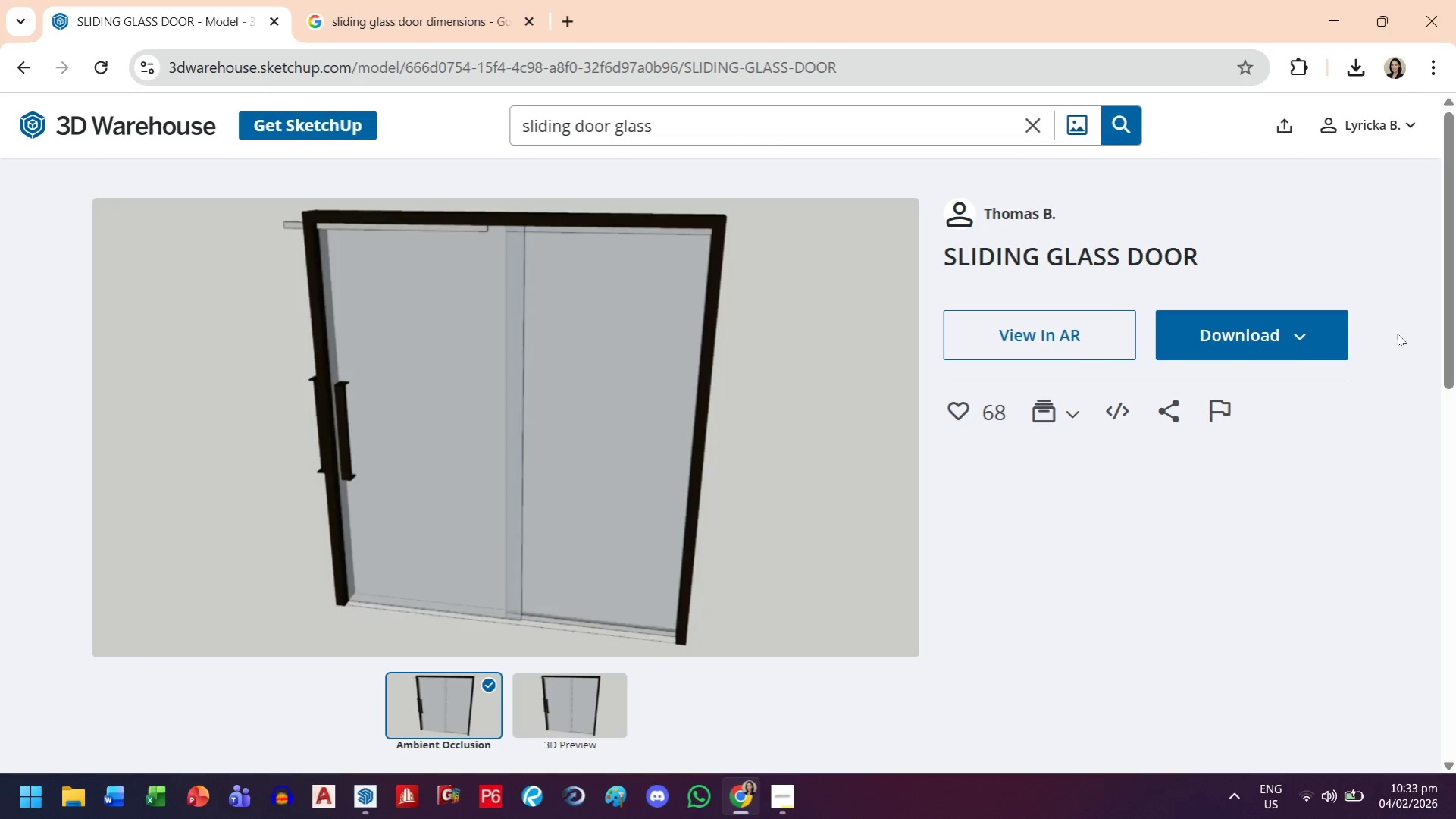 
left_click([1254, 339])
 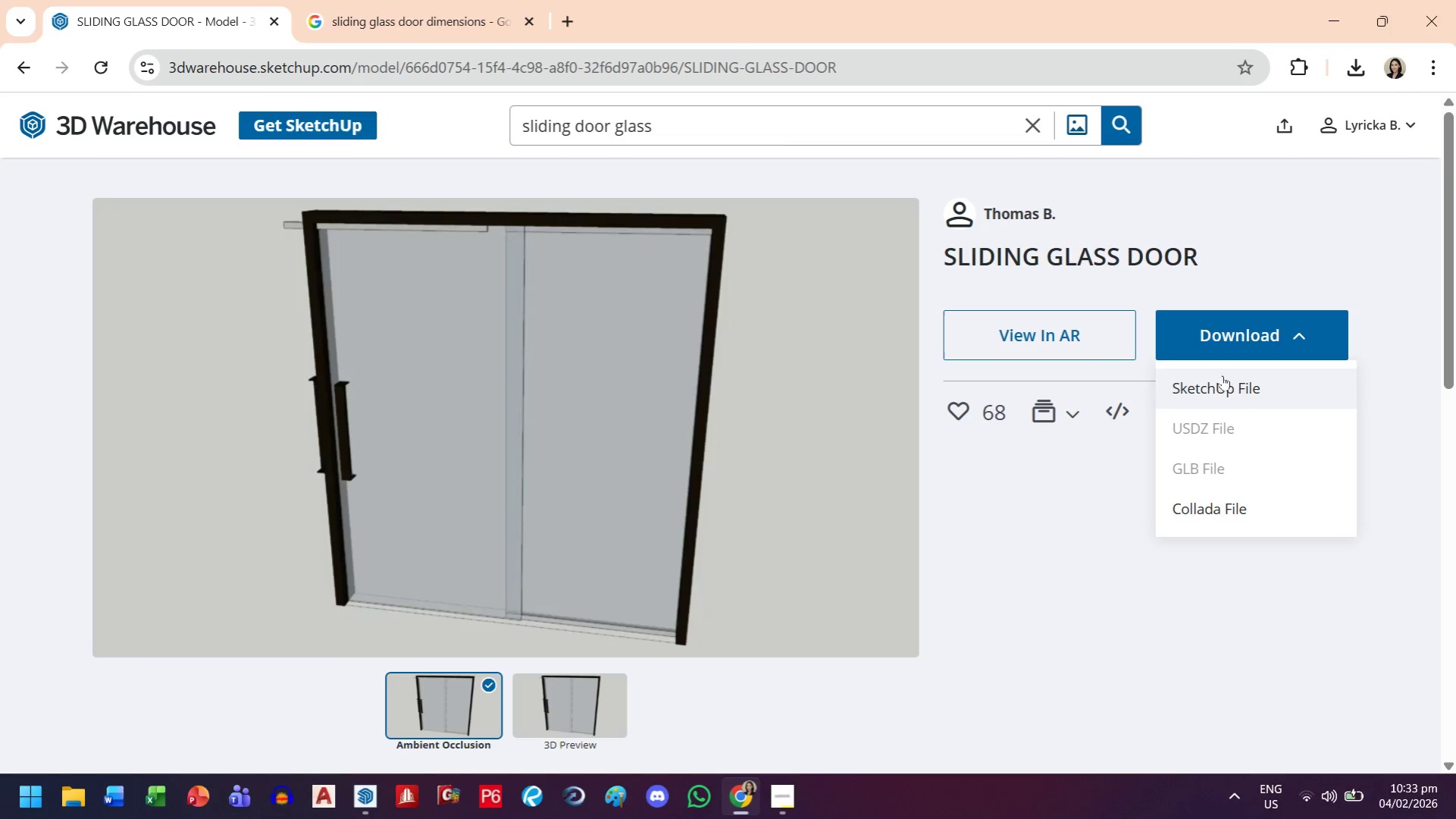 
left_click([1220, 377])
 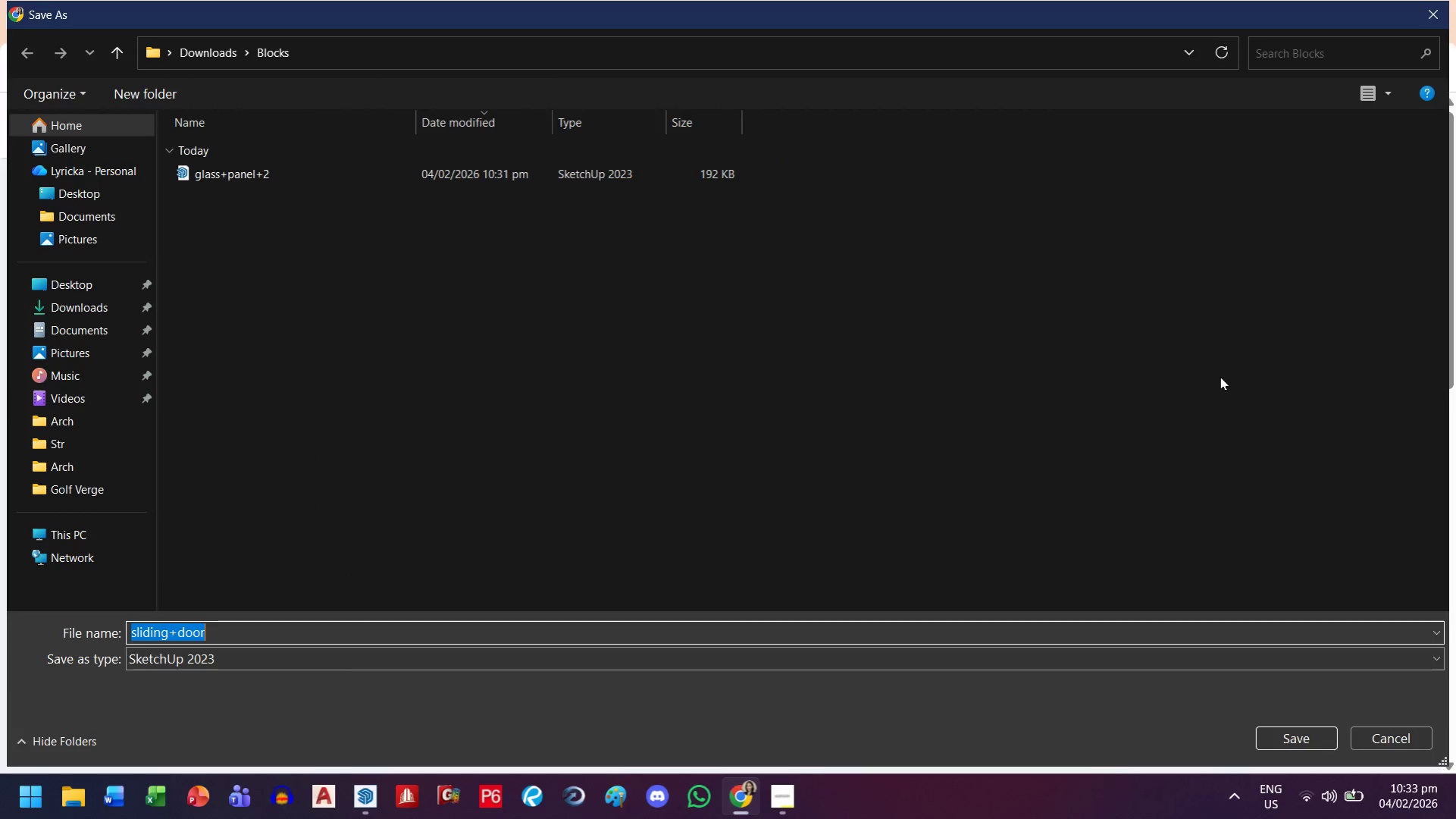 
key(Enter)
 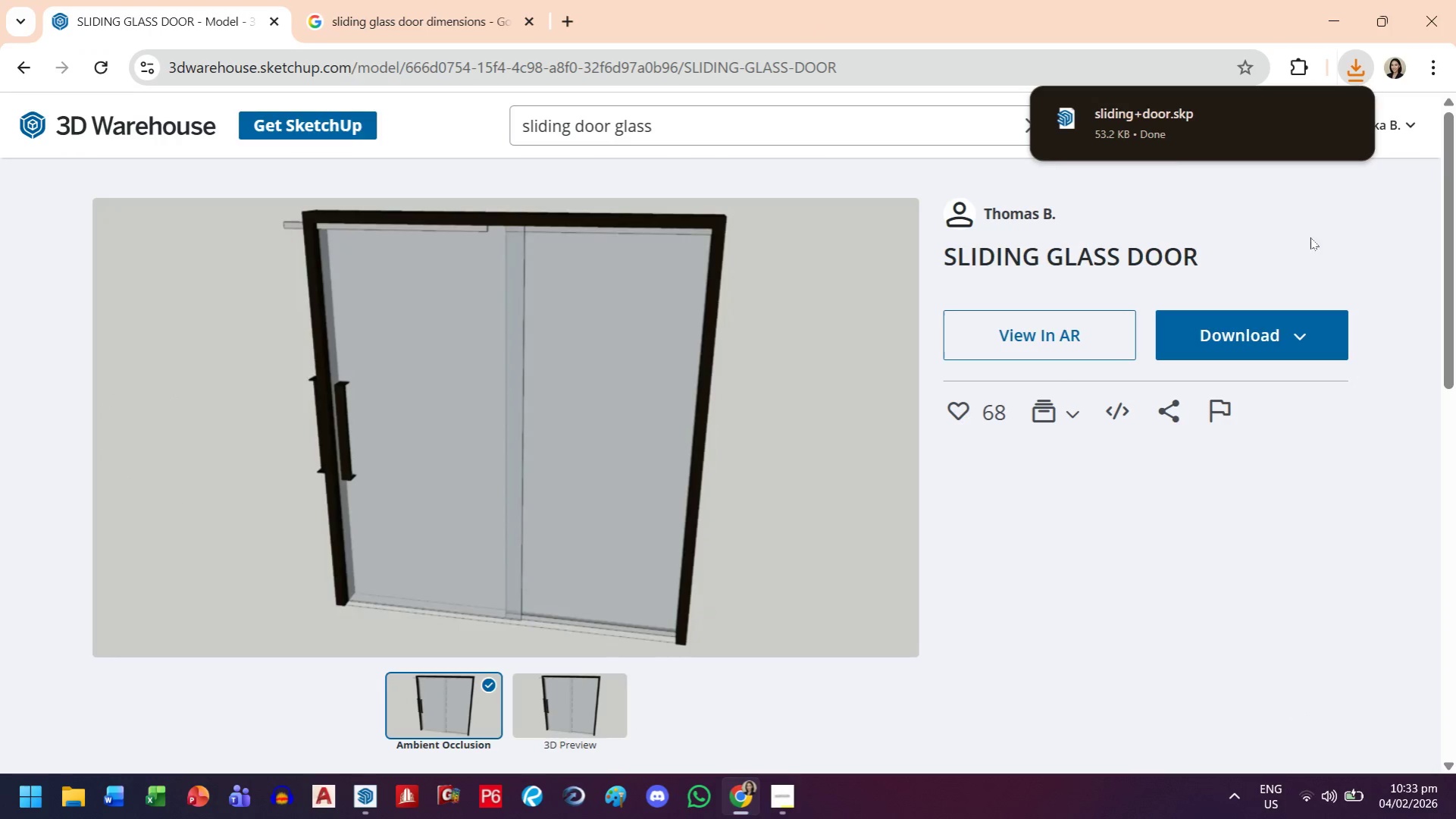 
left_click([1178, 119])
 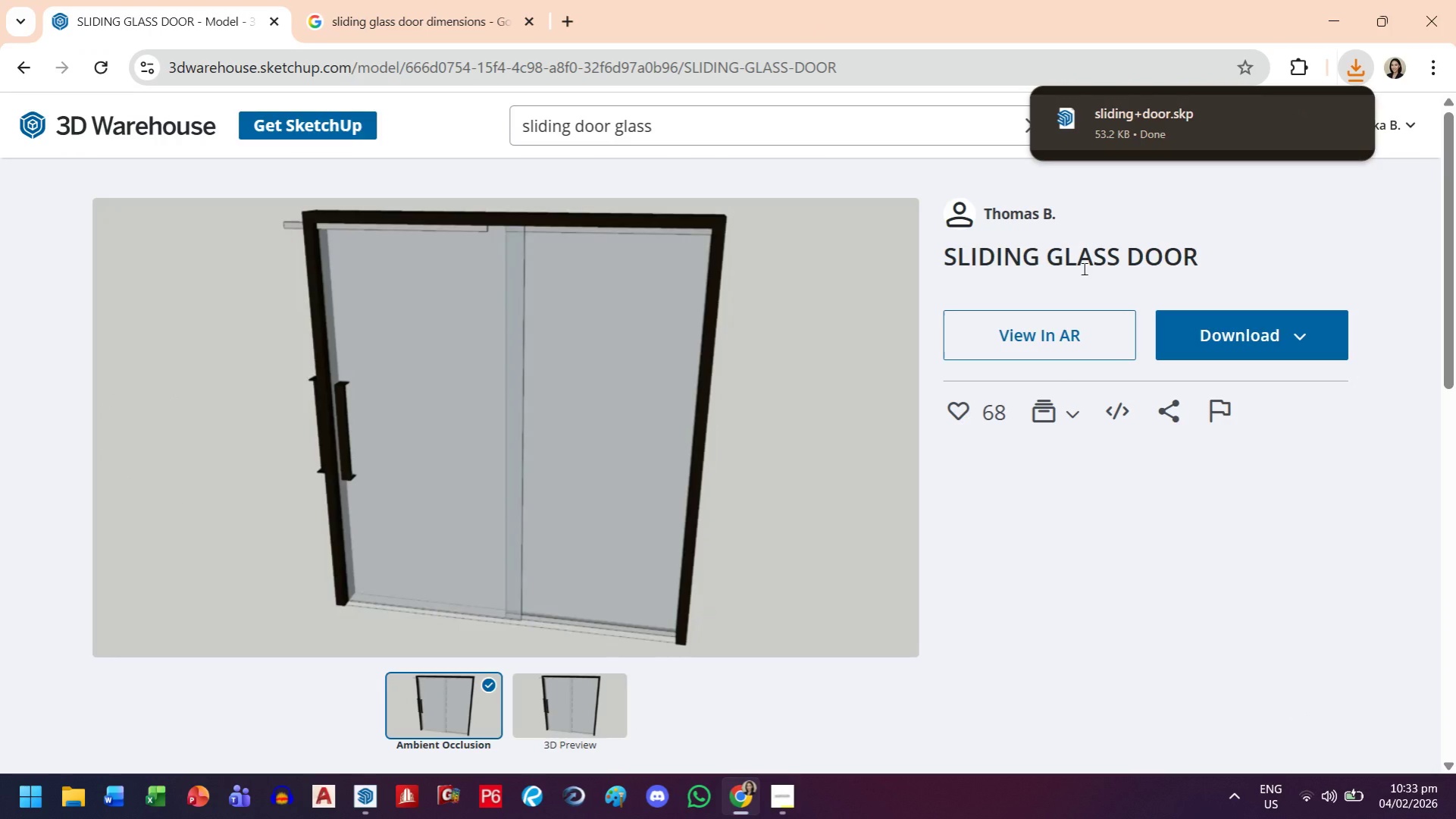 
wait(8.48)
 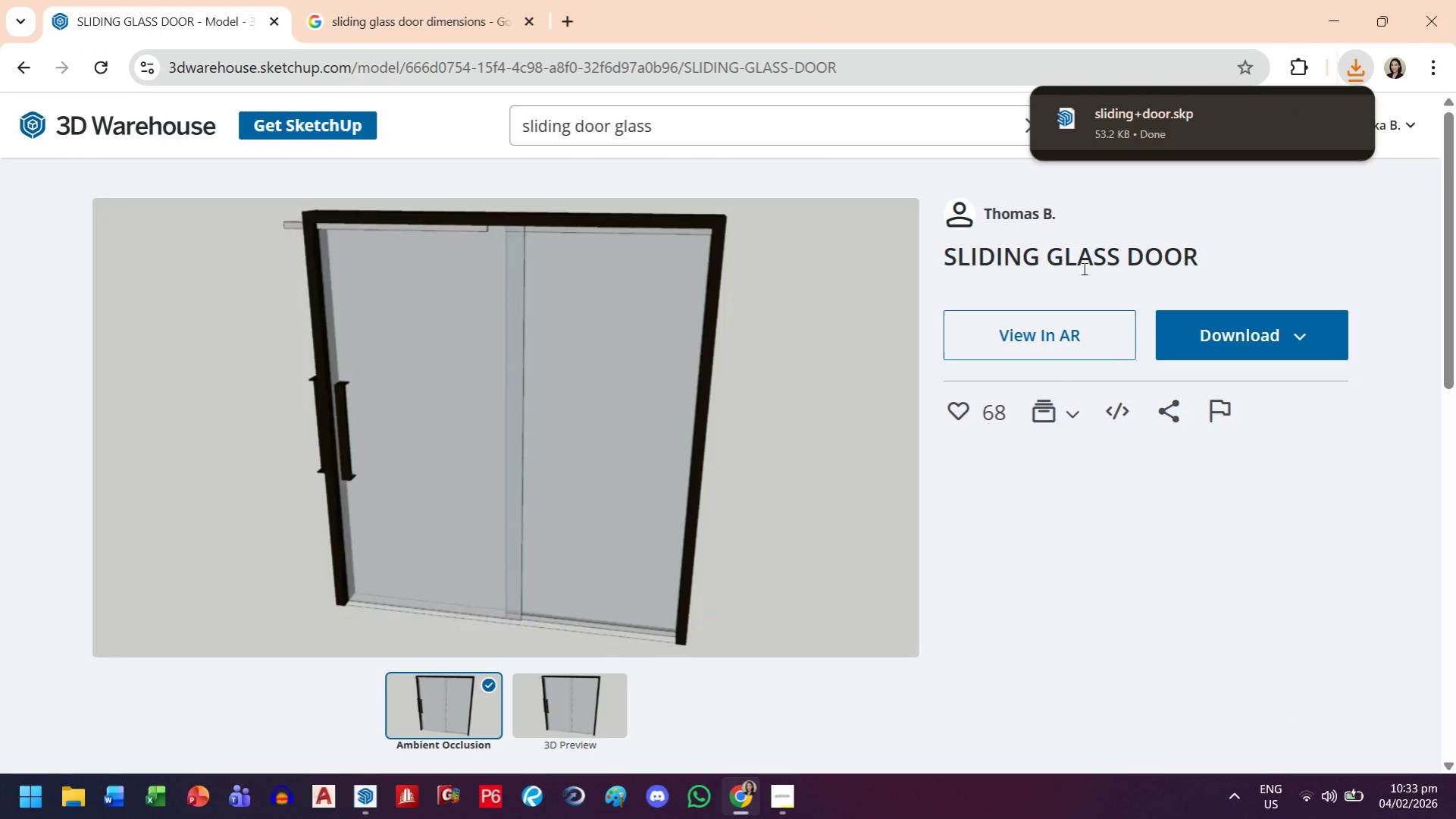 
left_click([398, 641])
 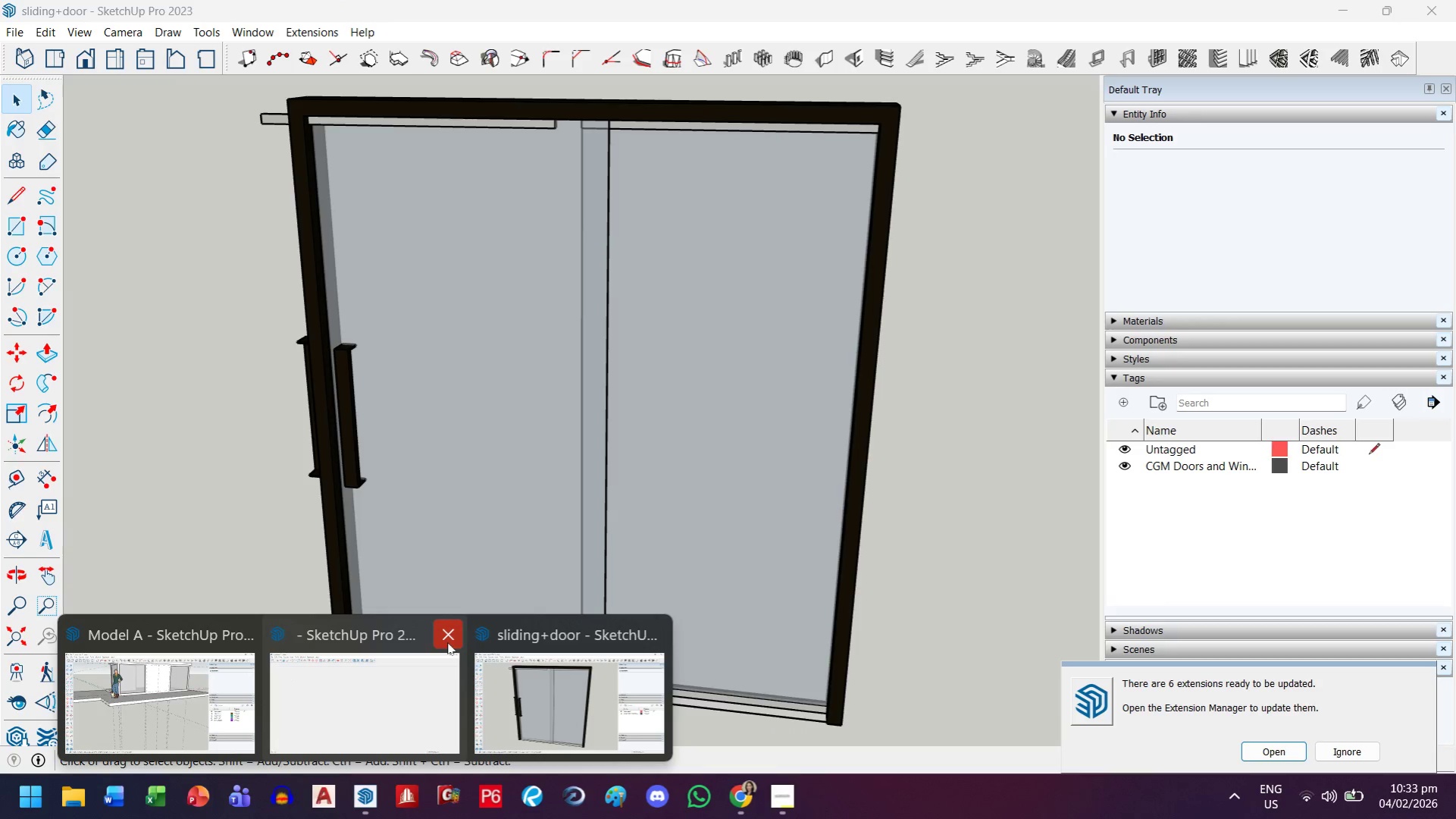 
left_click([447, 642])
 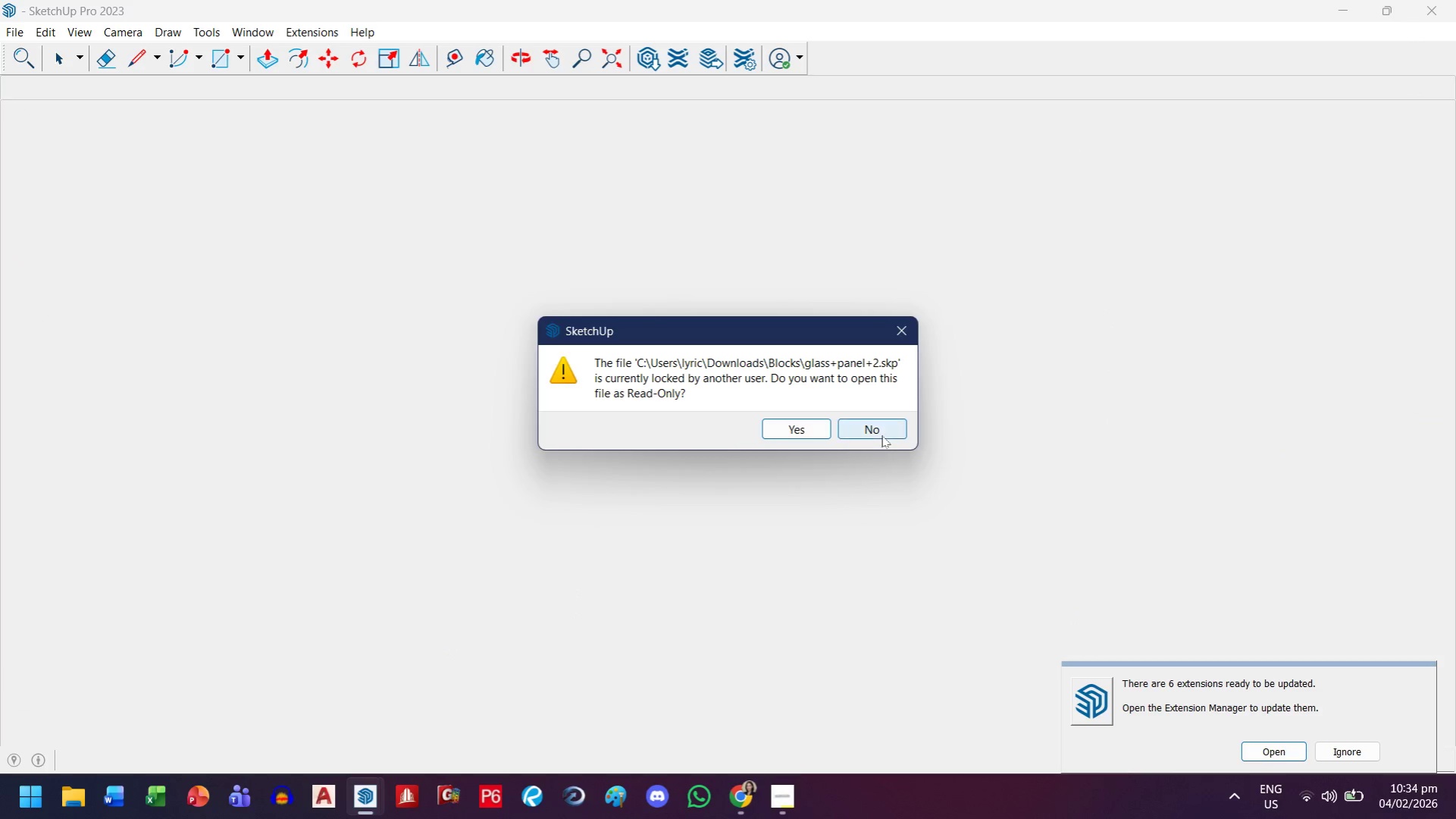 
left_click([881, 435])
 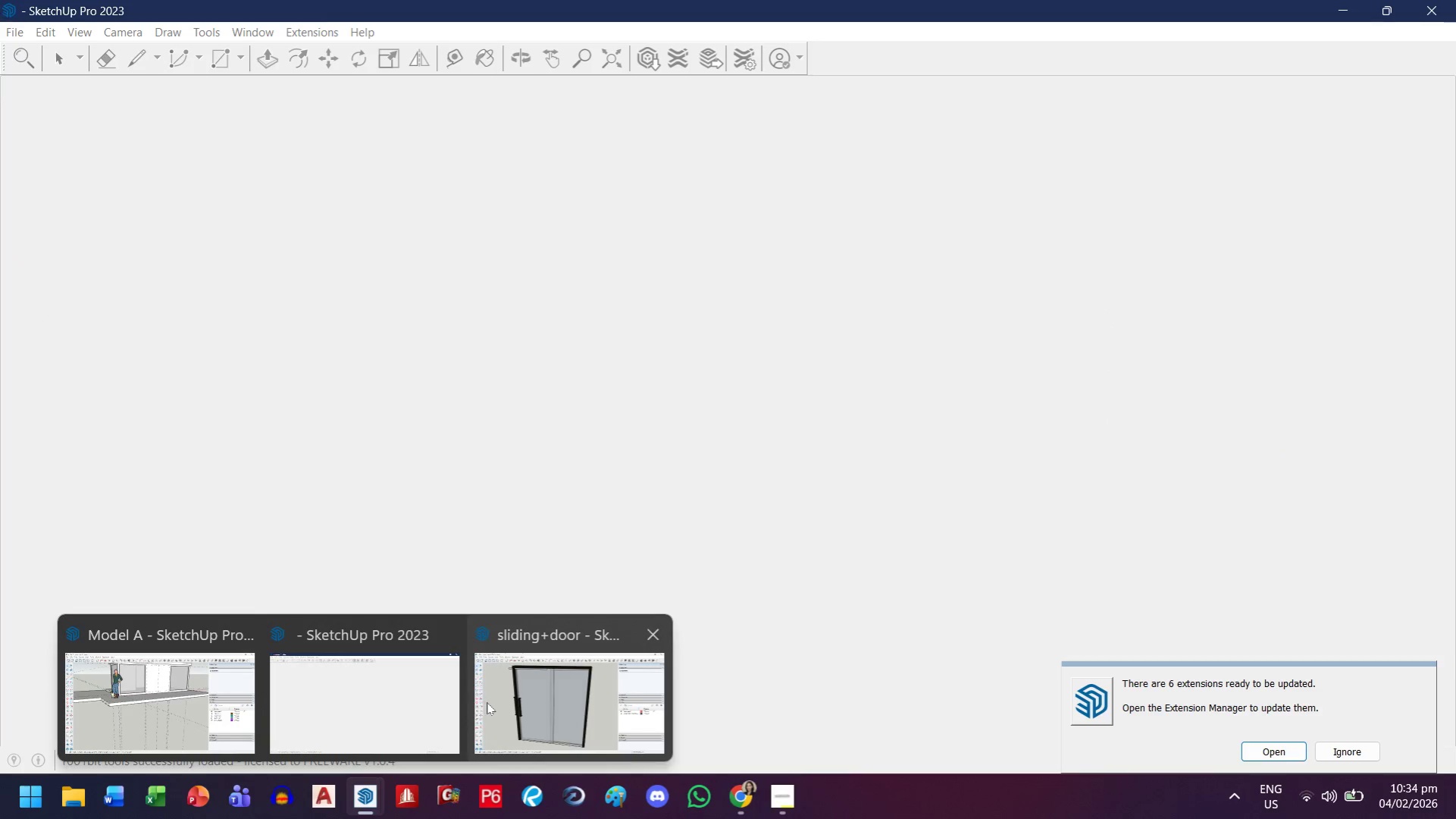 
left_click([439, 633])
 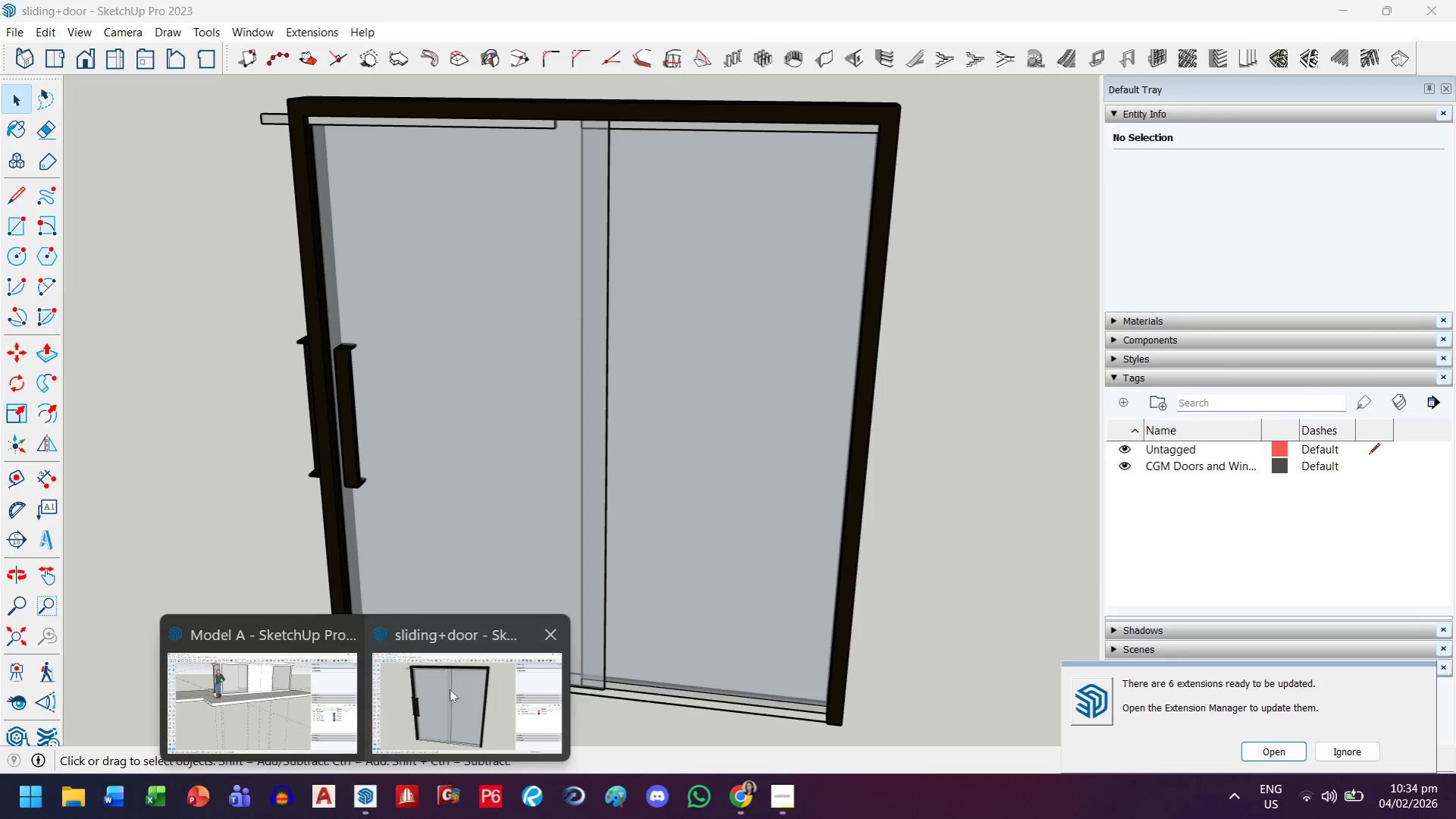 
left_click([449, 689])
 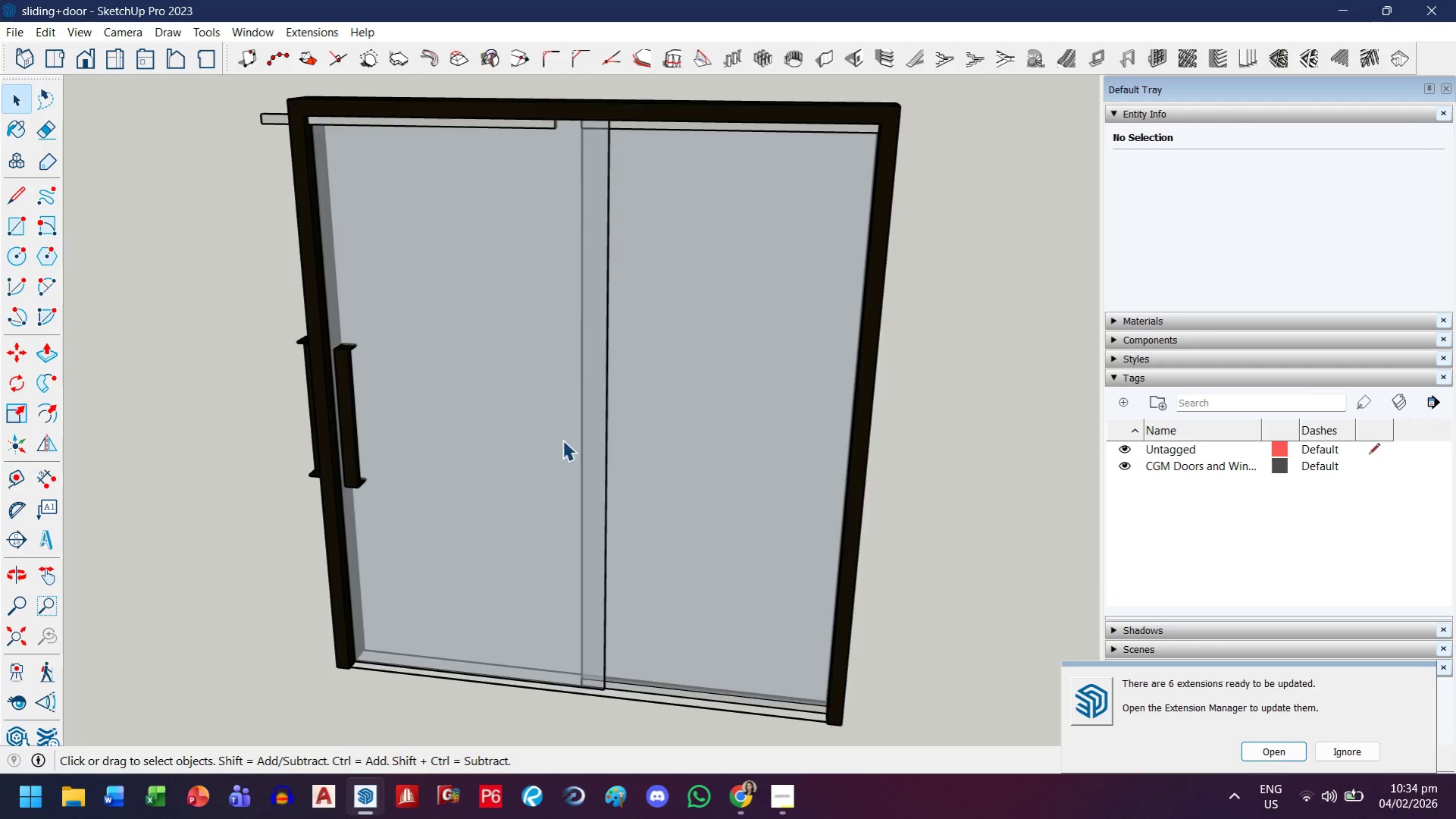 
scroll: coordinate [571, 444], scroll_direction: down, amount: 8.0
 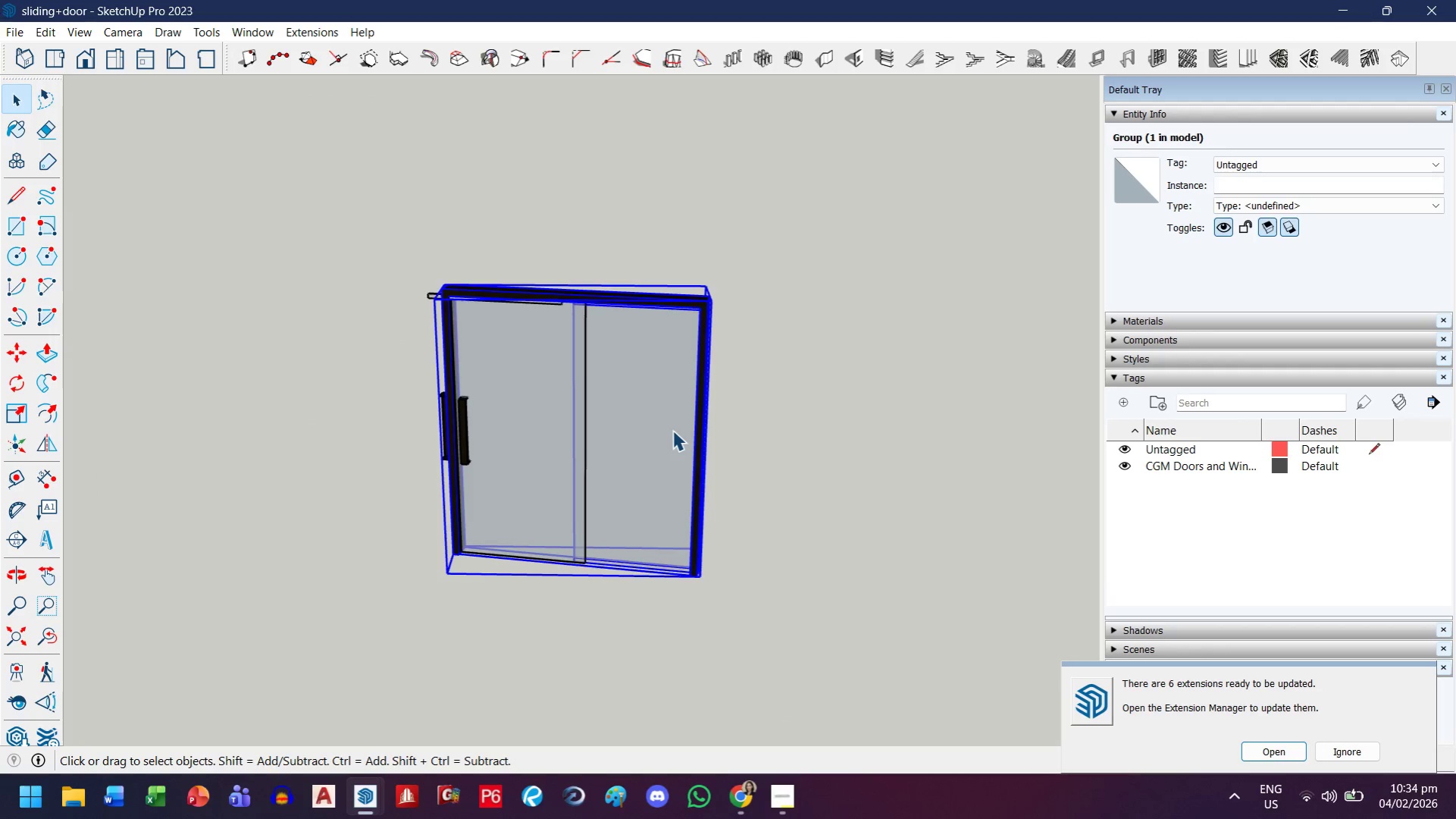 
key(Control+C)
 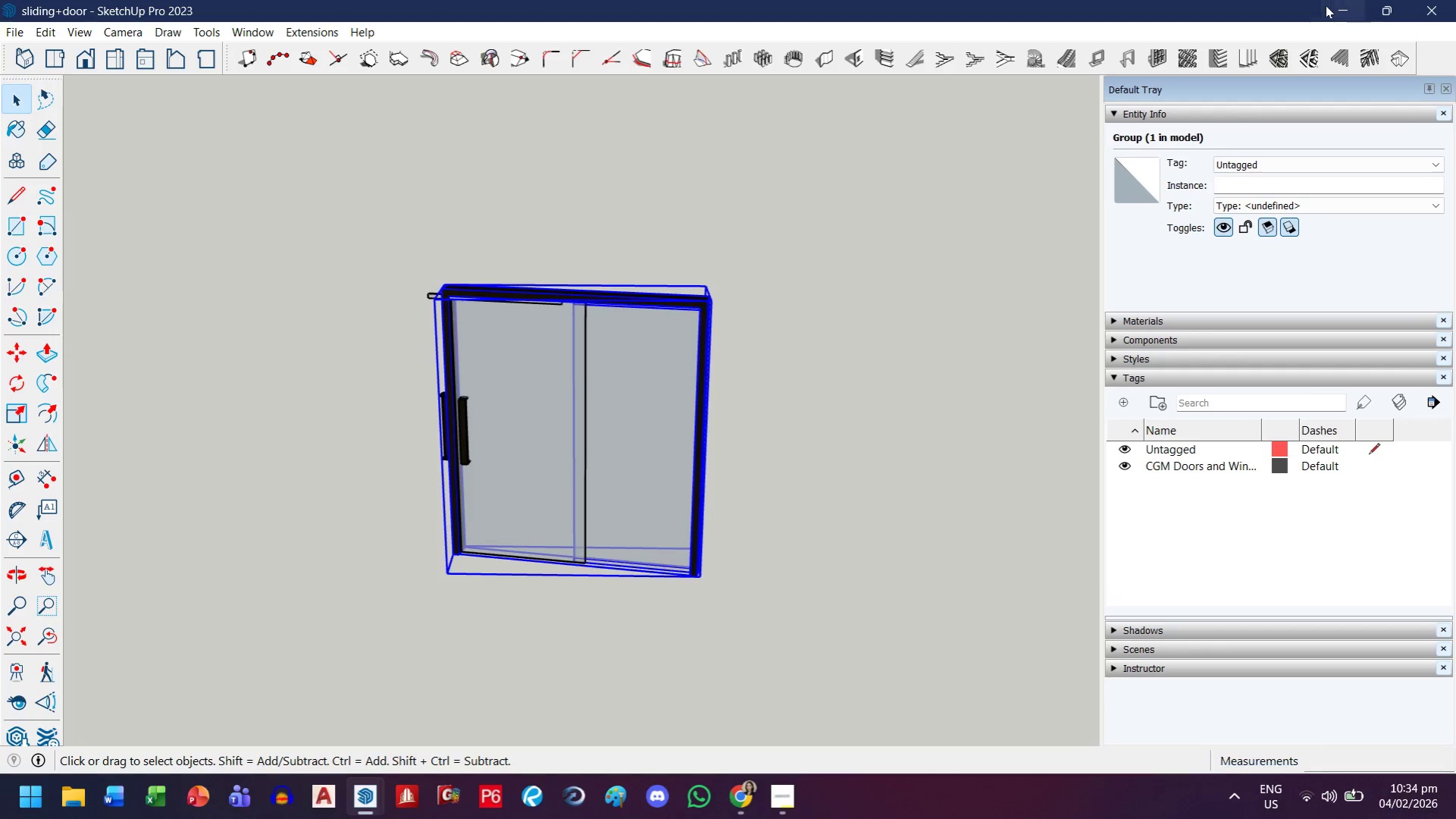 
left_click([1350, 15])
 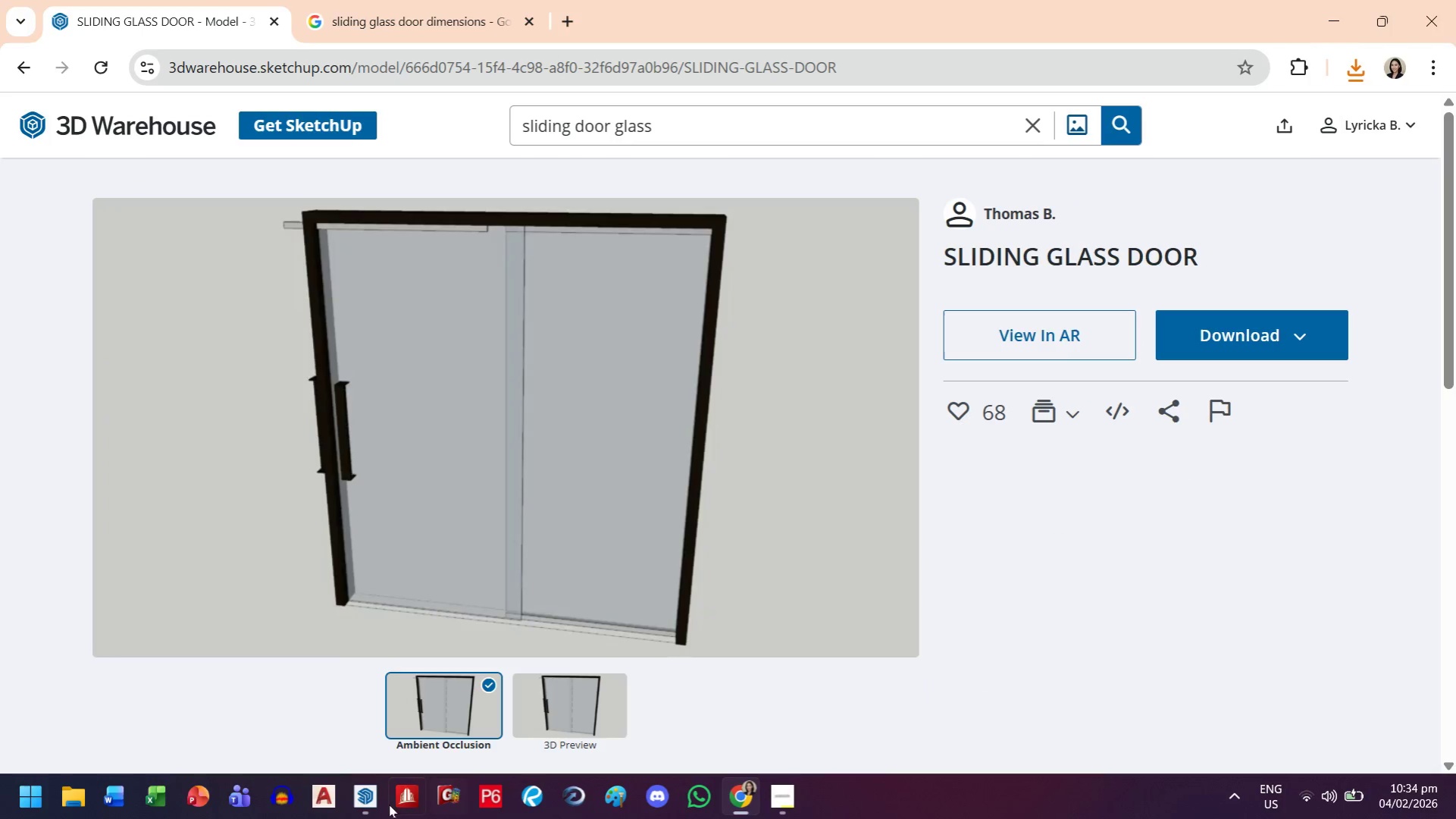 
left_click([357, 797])
 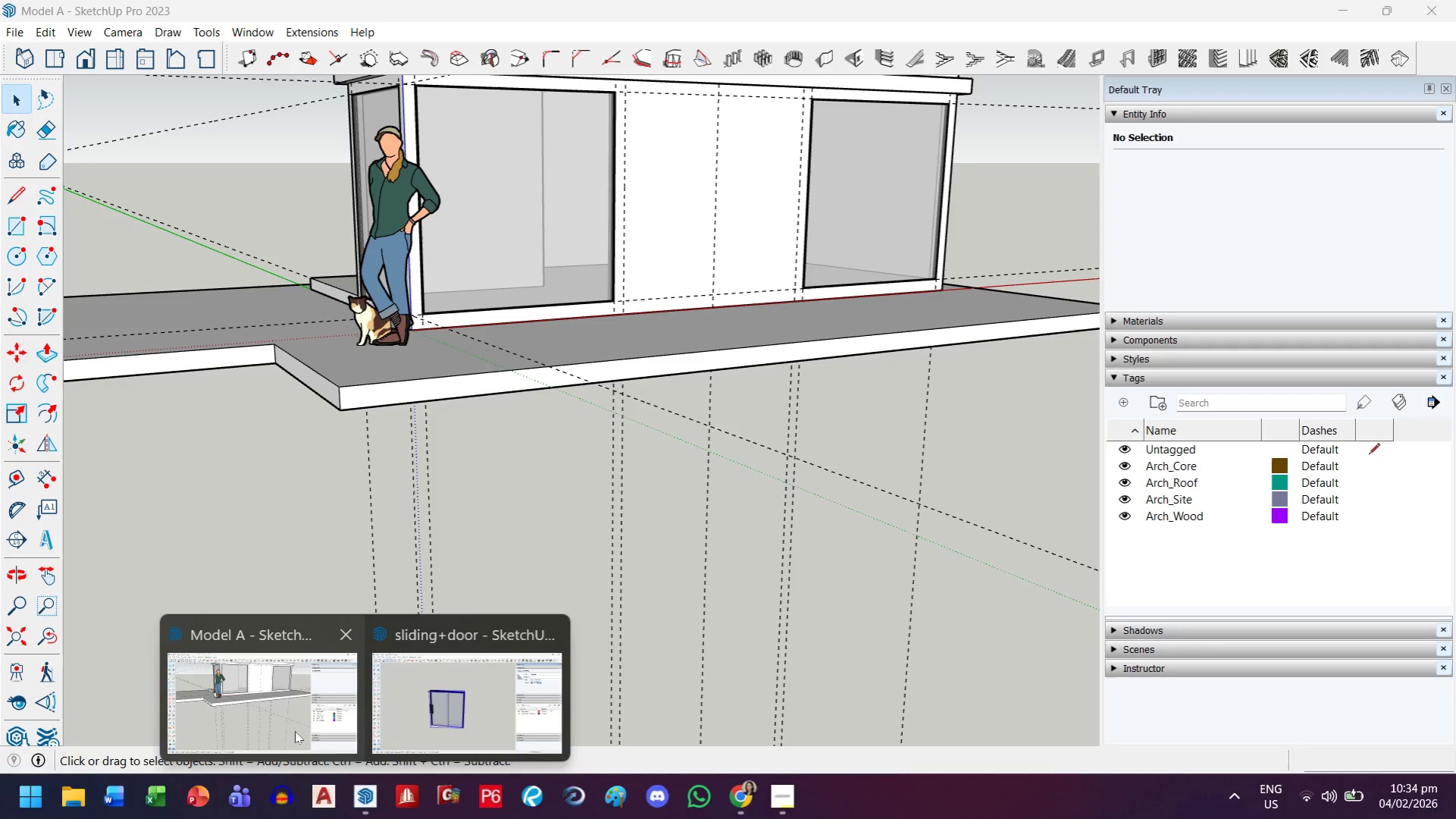 
left_click([295, 730])
 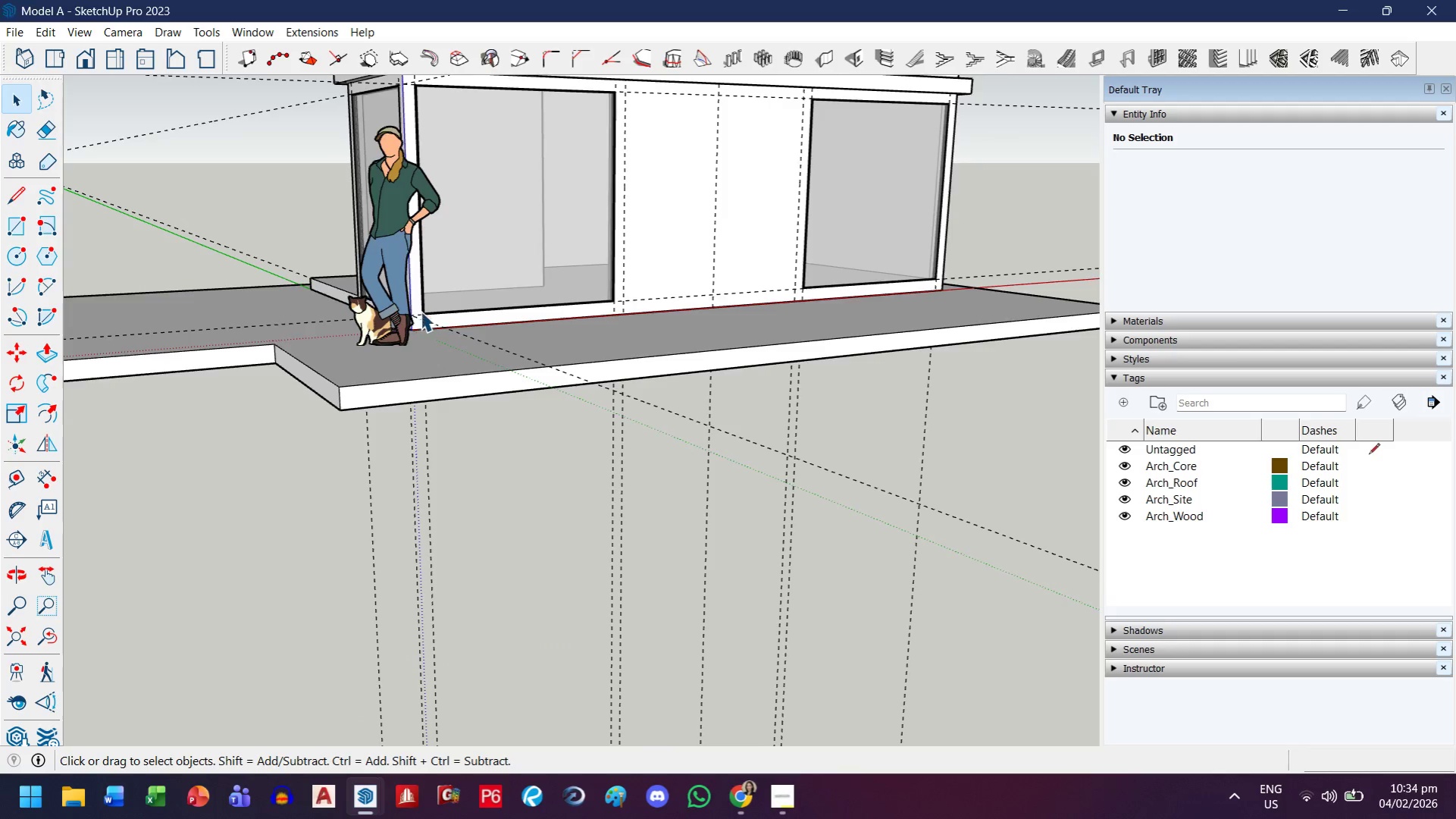 
scroll: coordinate [437, 362], scroll_direction: down, amount: 1.0
 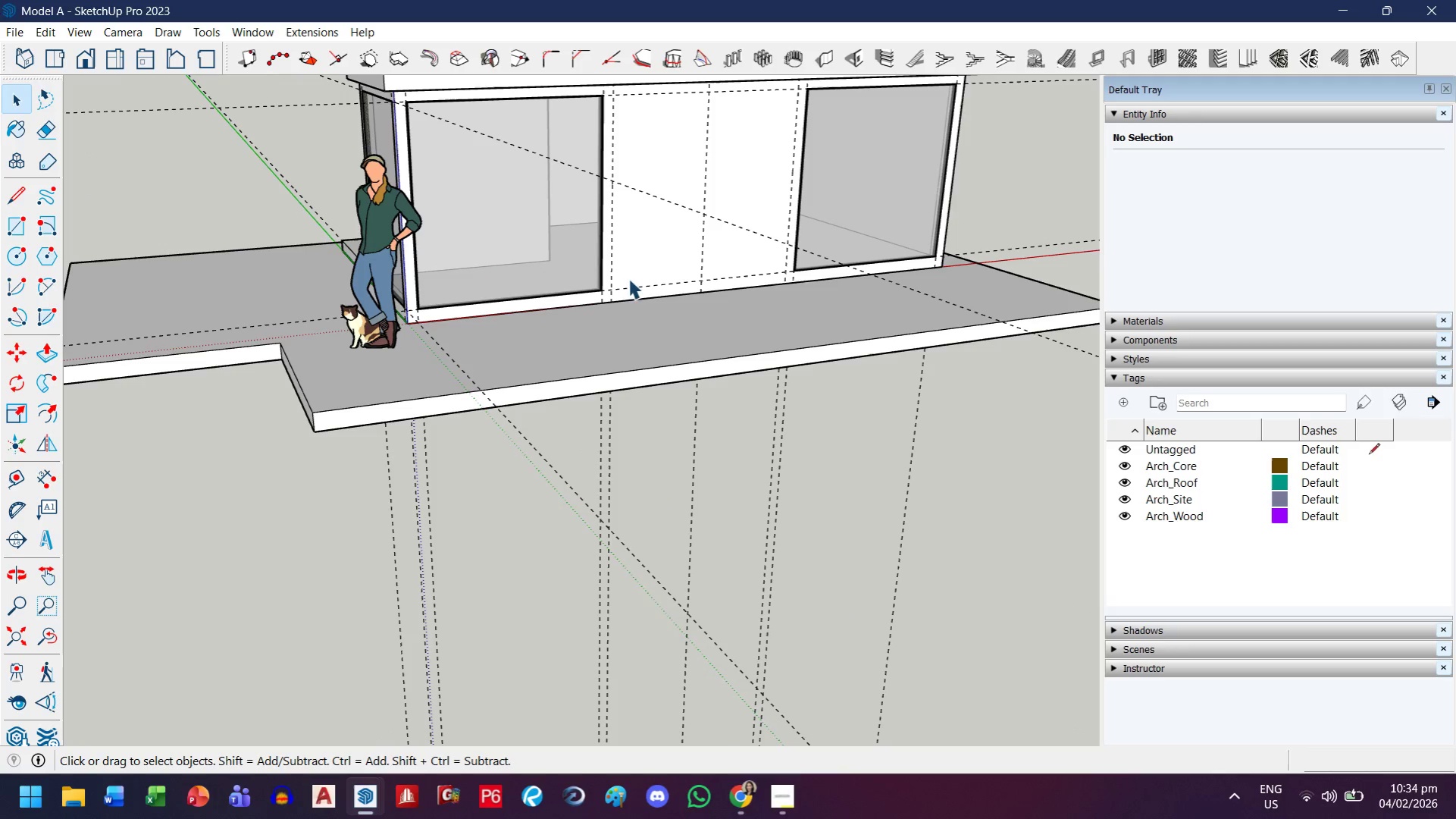 
key(Control+V)
 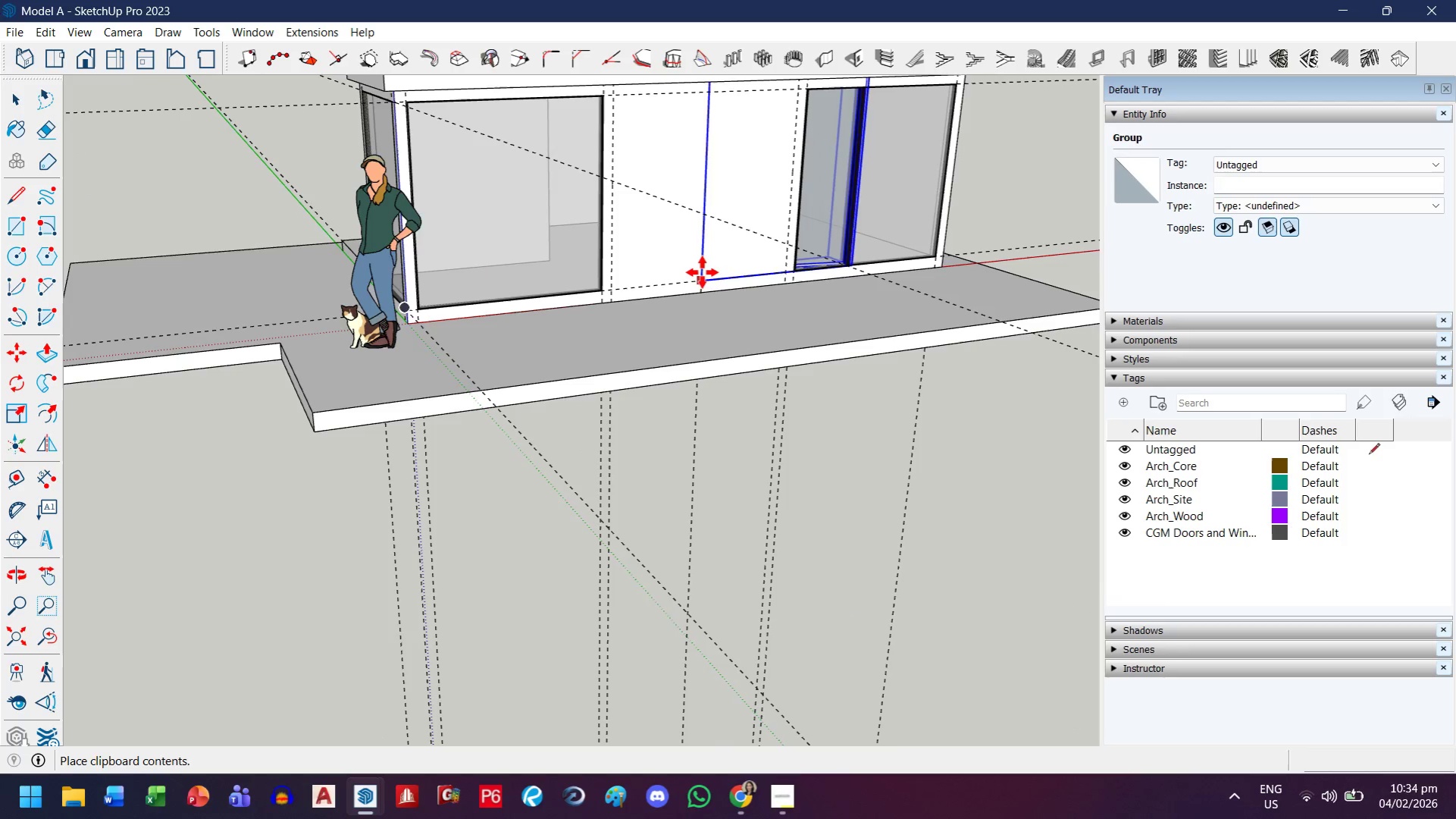 
scroll: coordinate [654, 362], scroll_direction: none, amount: 0.0
 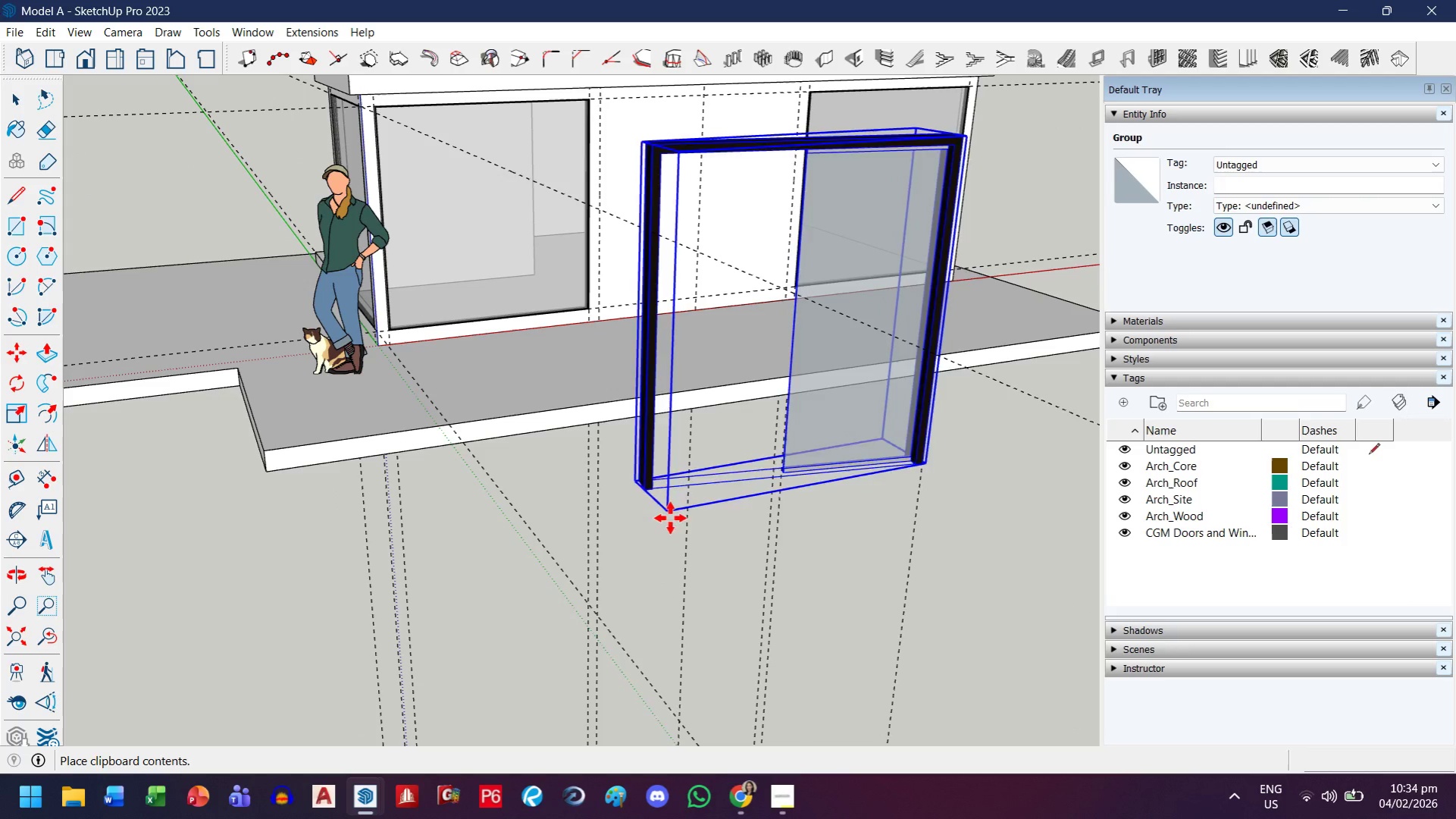 
left_click([676, 552])
 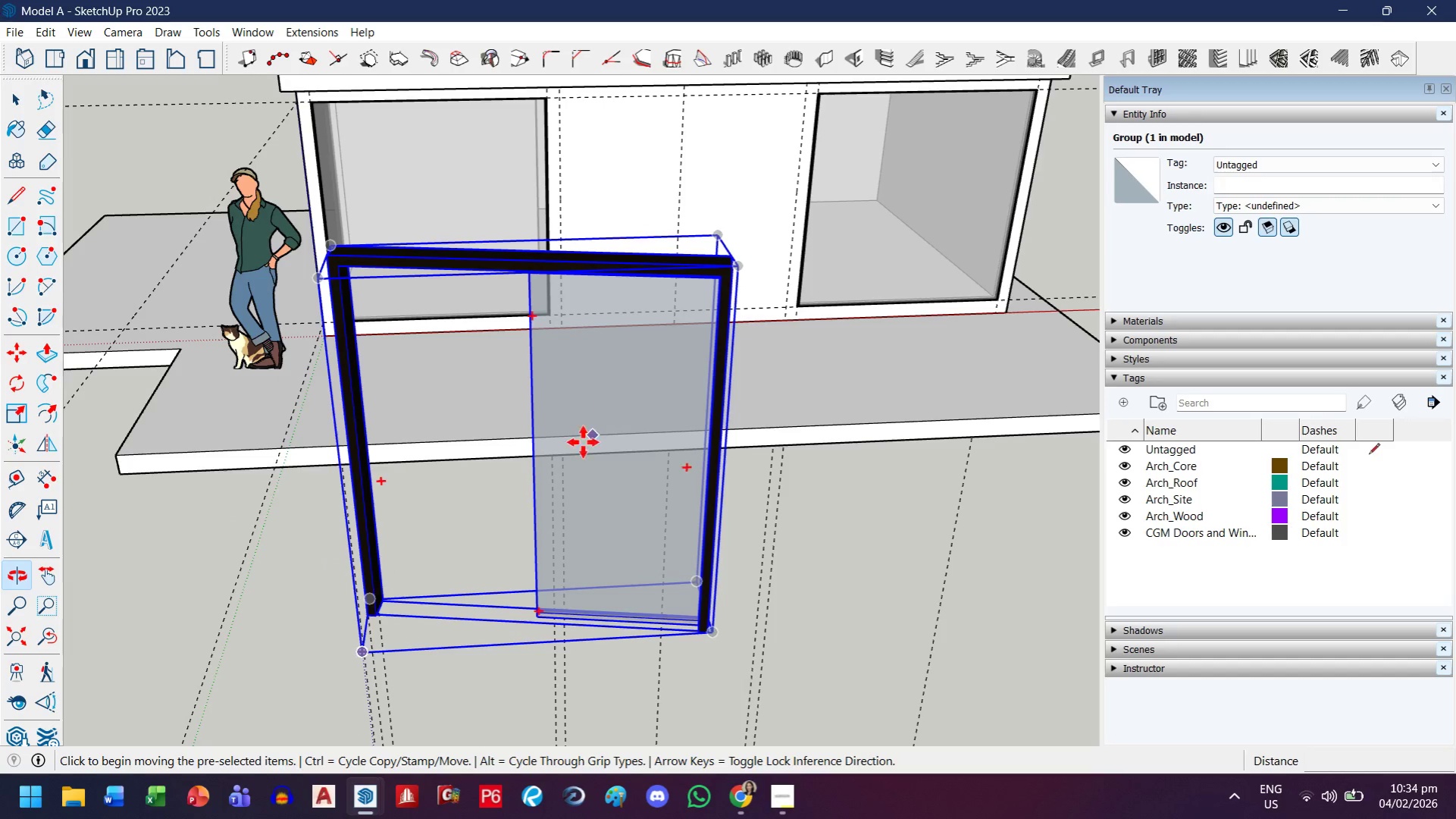 
left_click([80, 35])
 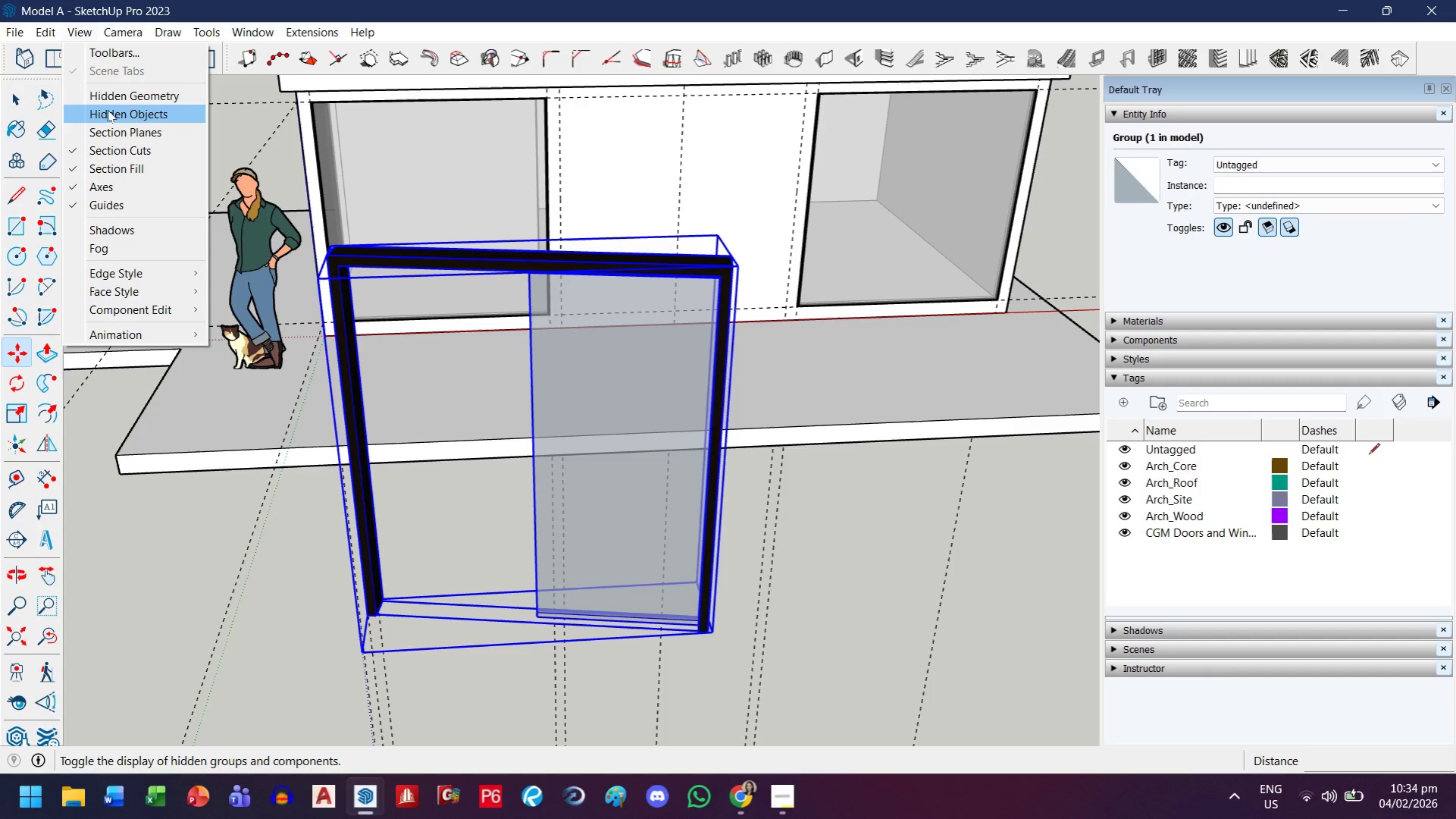 
left_click([108, 102])
 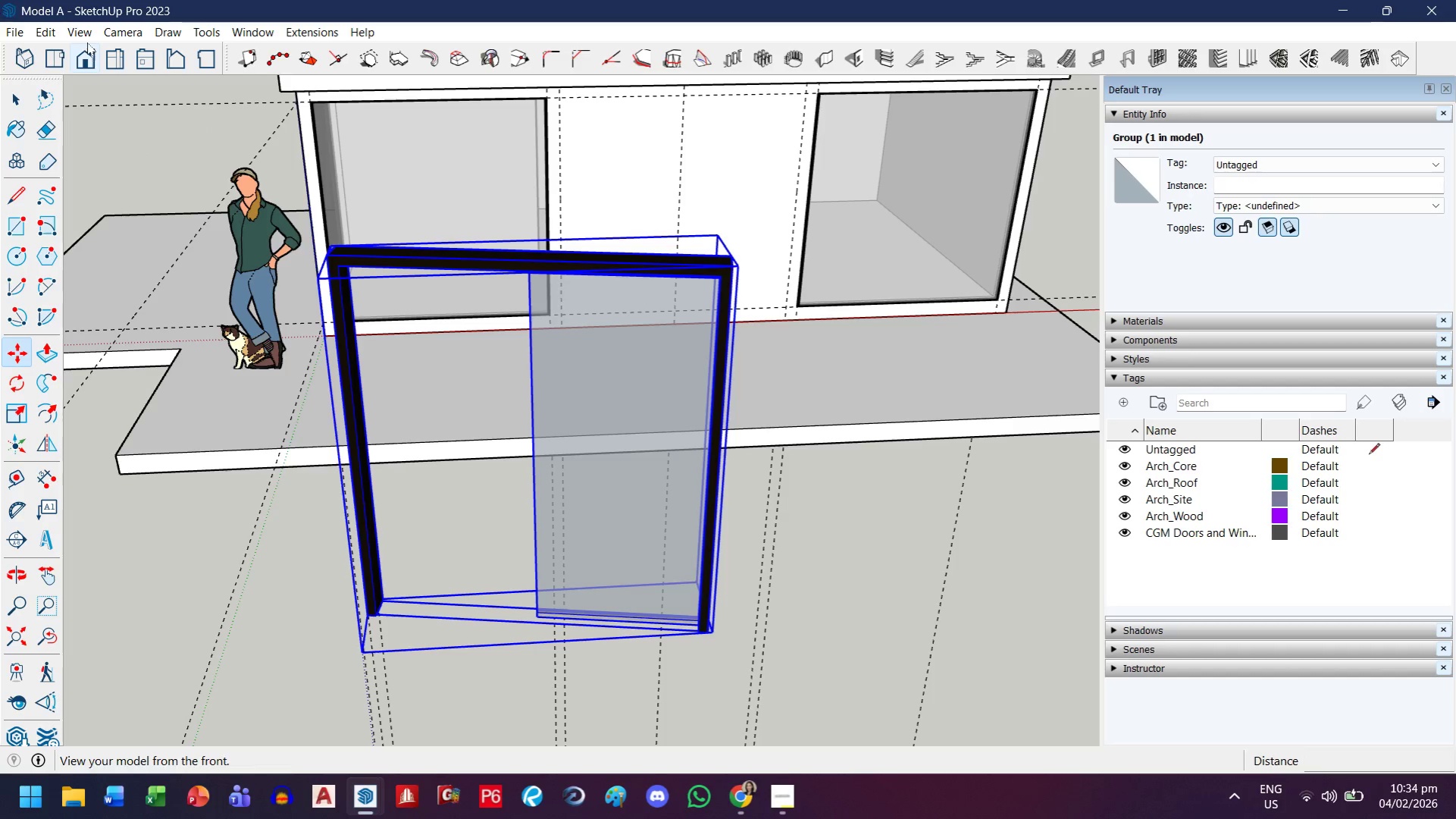 
left_click([87, 32])
 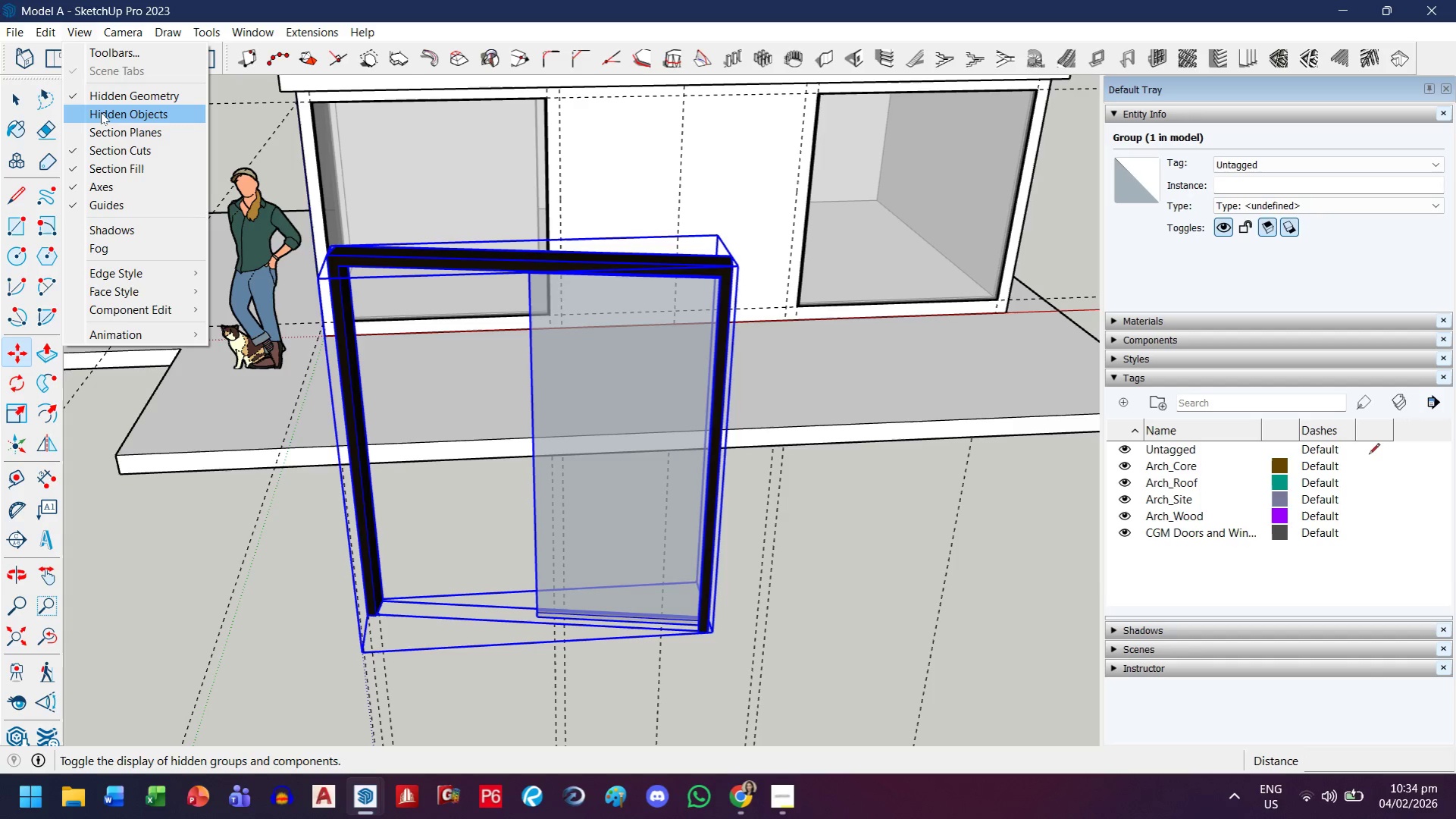 
left_click([101, 112])
 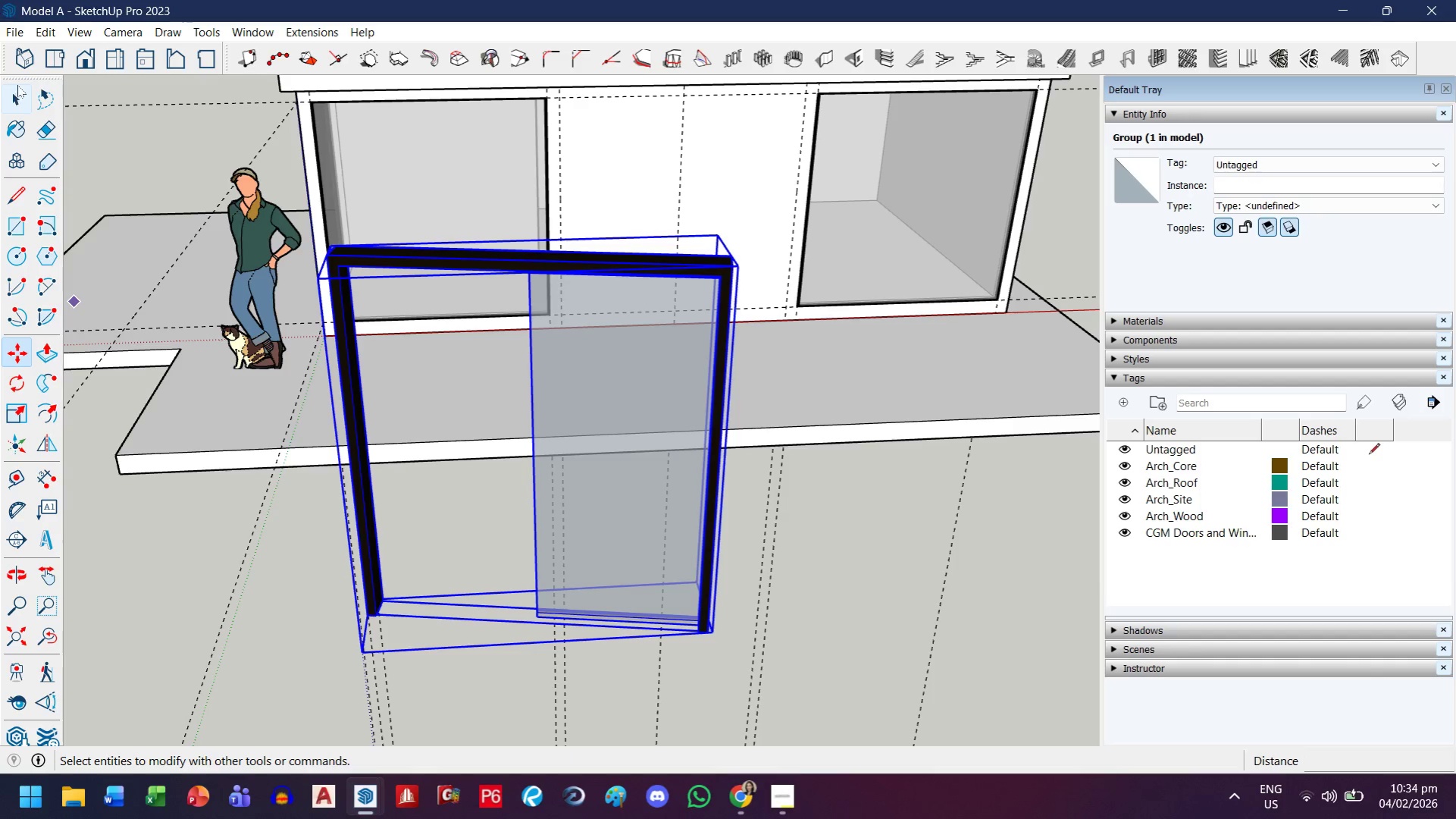 
left_click_drag(start_coordinate=[16, 103], to_coordinate=[20, 103])
 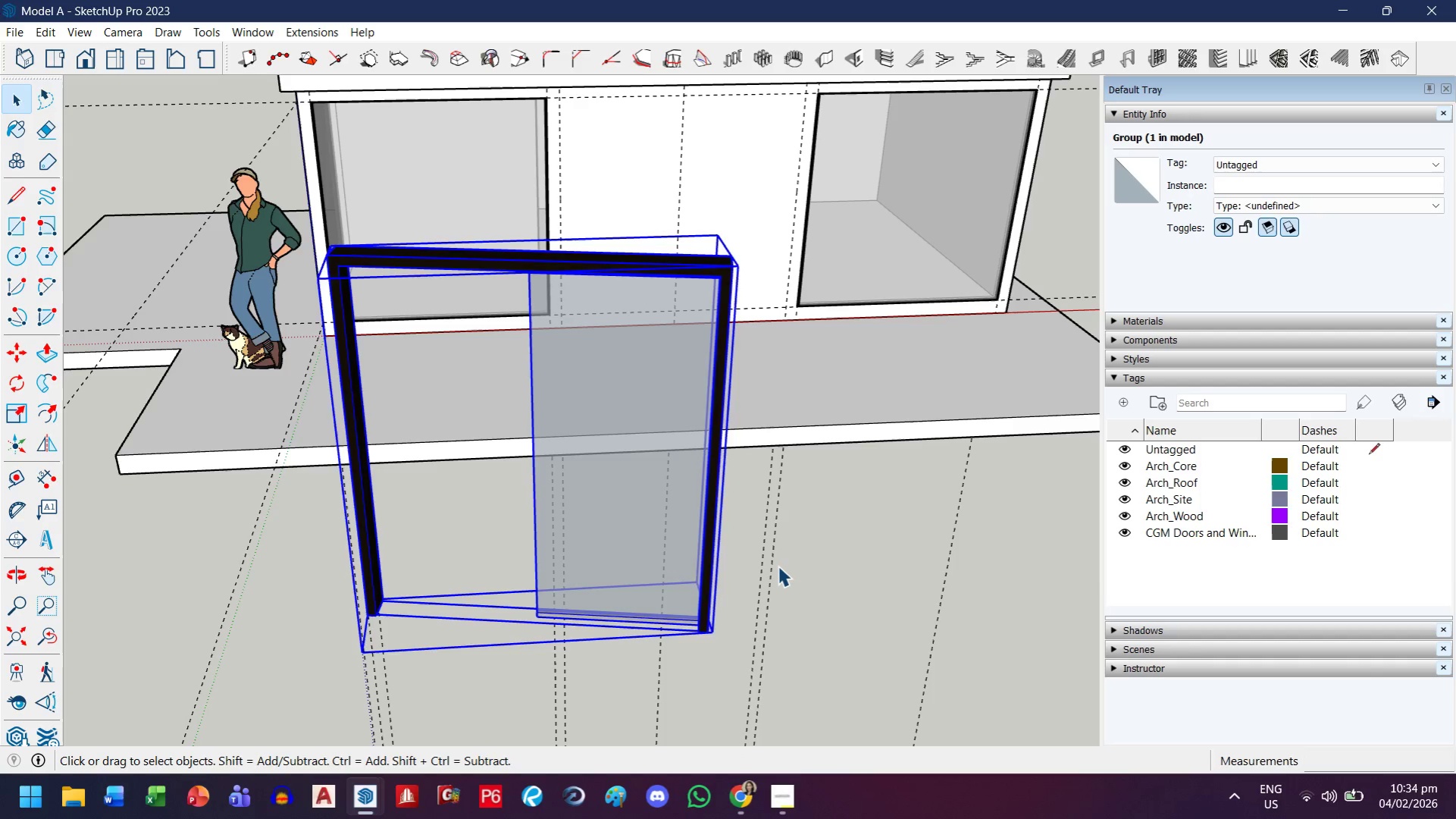 
double_click([778, 566])
 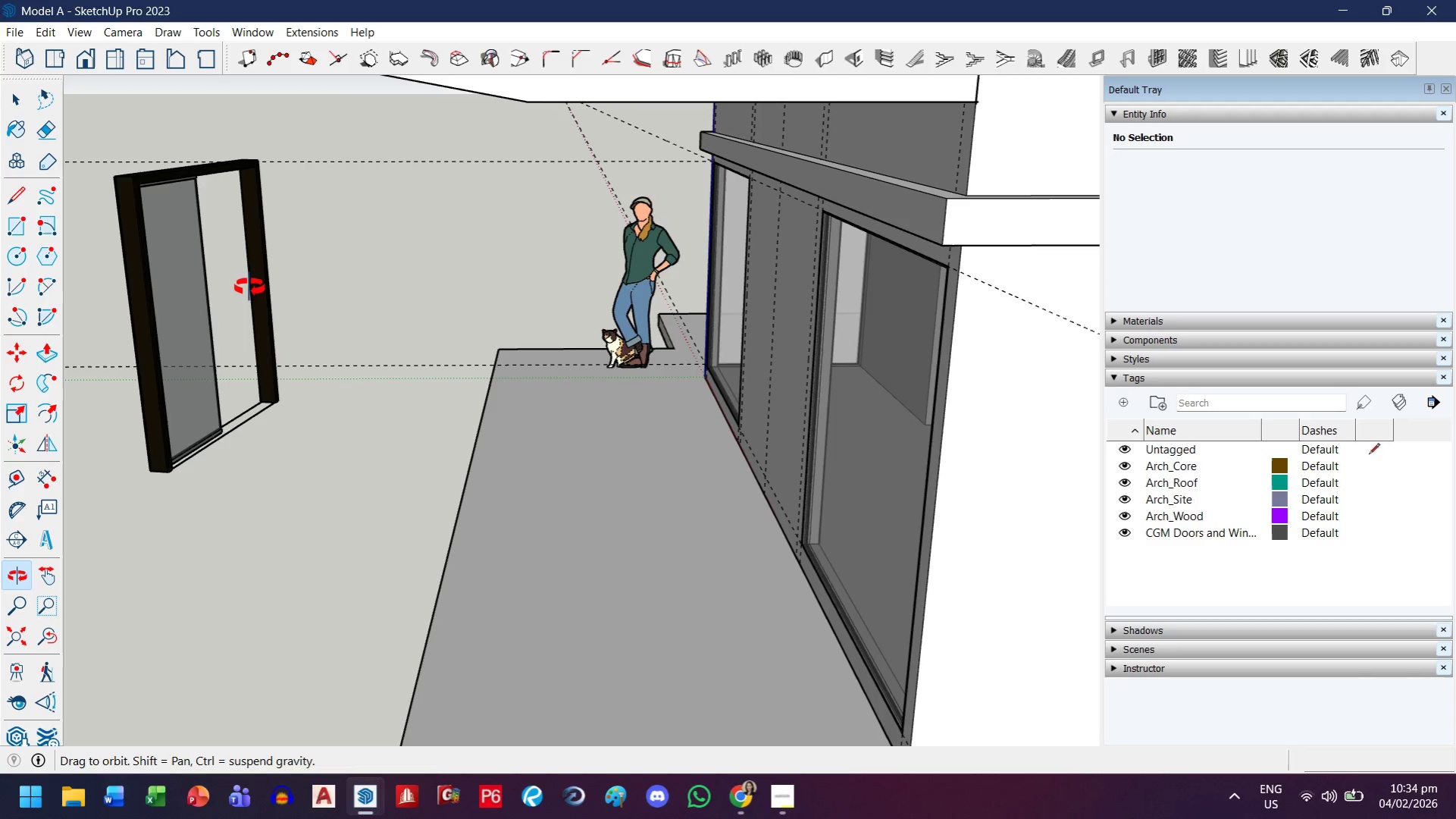 
scroll: coordinate [180, 417], scroll_direction: up, amount: 5.0
 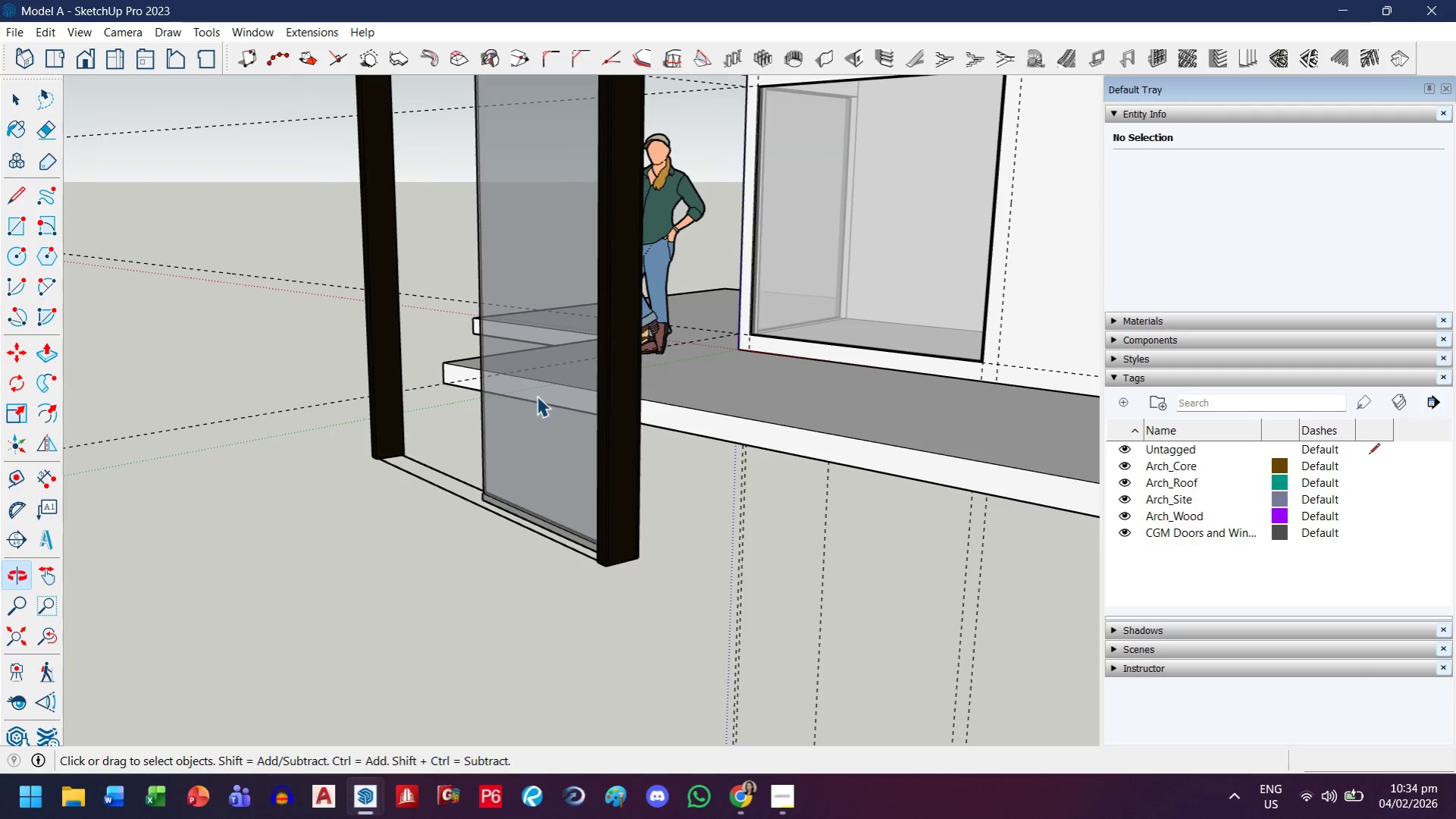 
left_click([586, 406])
 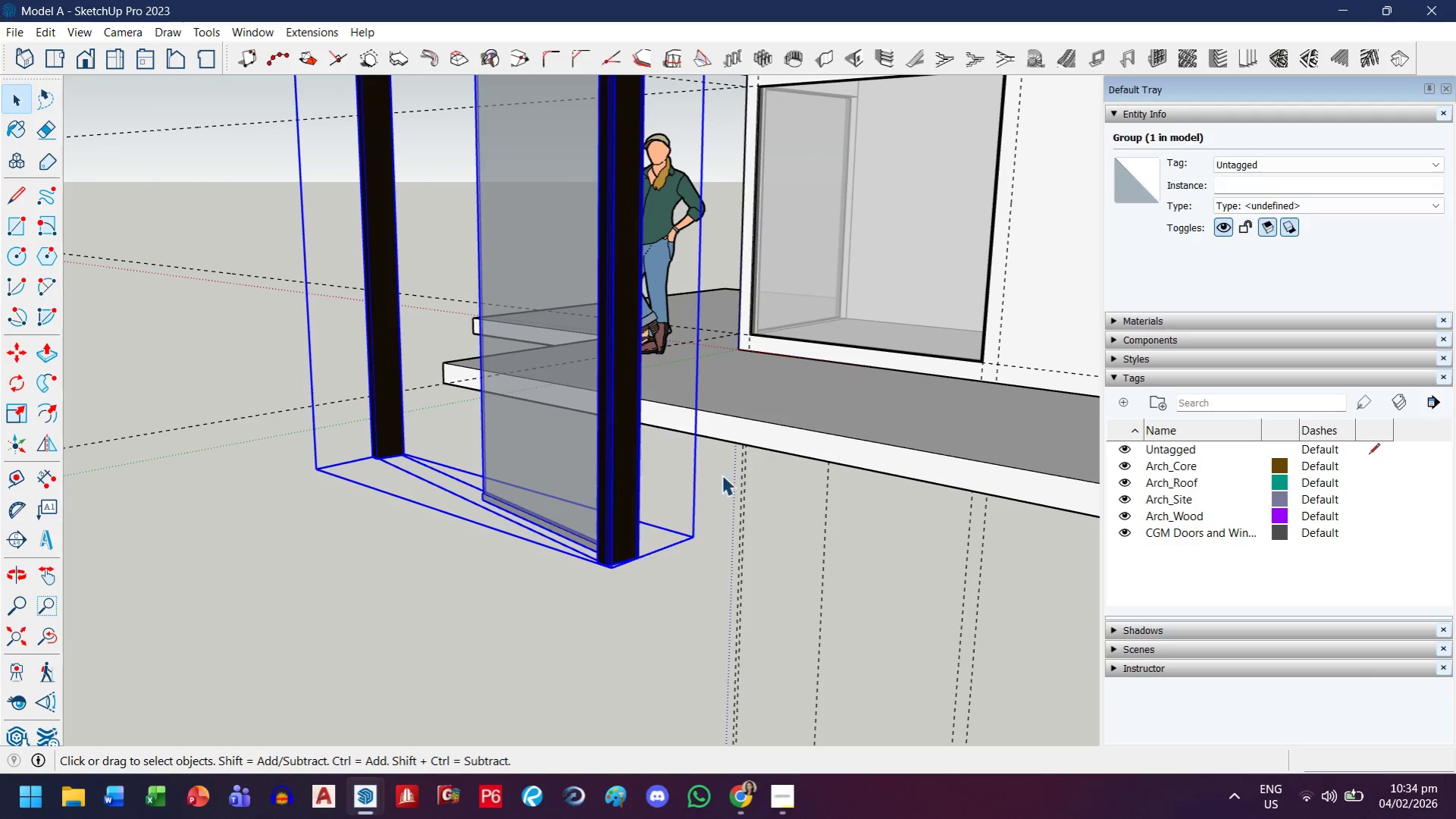 
key(Delete)
 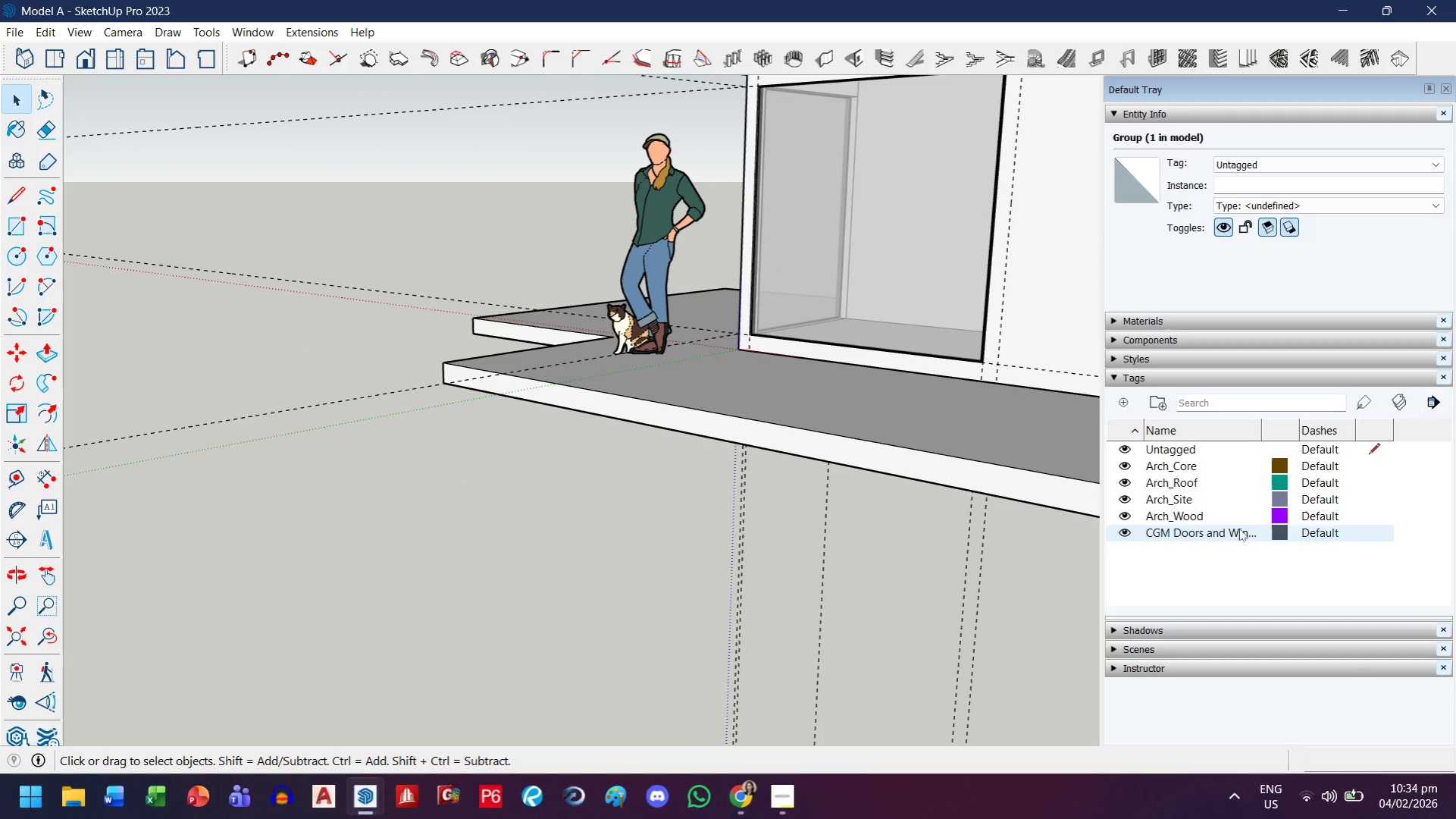 
left_click([1238, 531])
 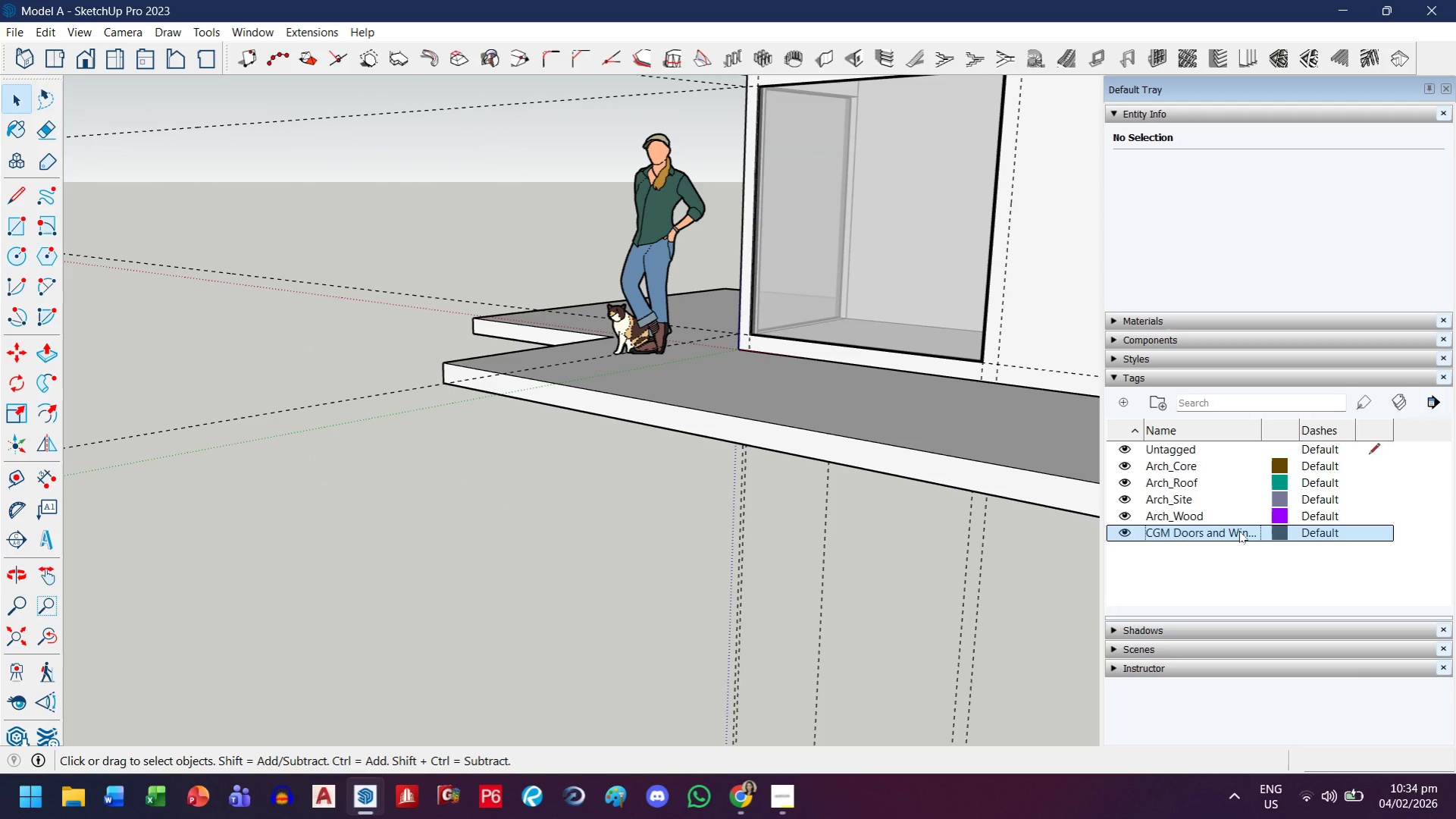 
key(Delete)
 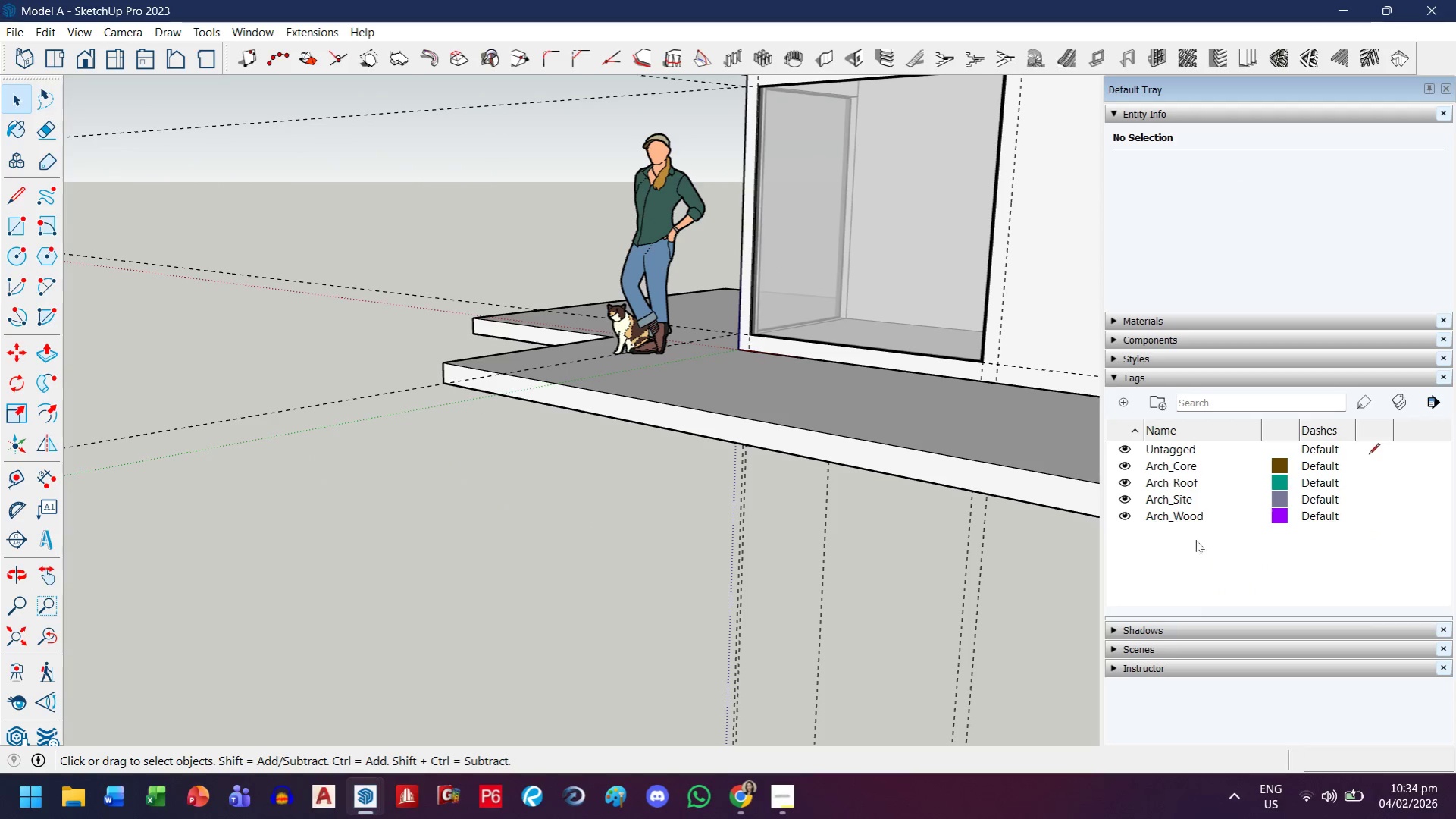 
left_click([1183, 448])
 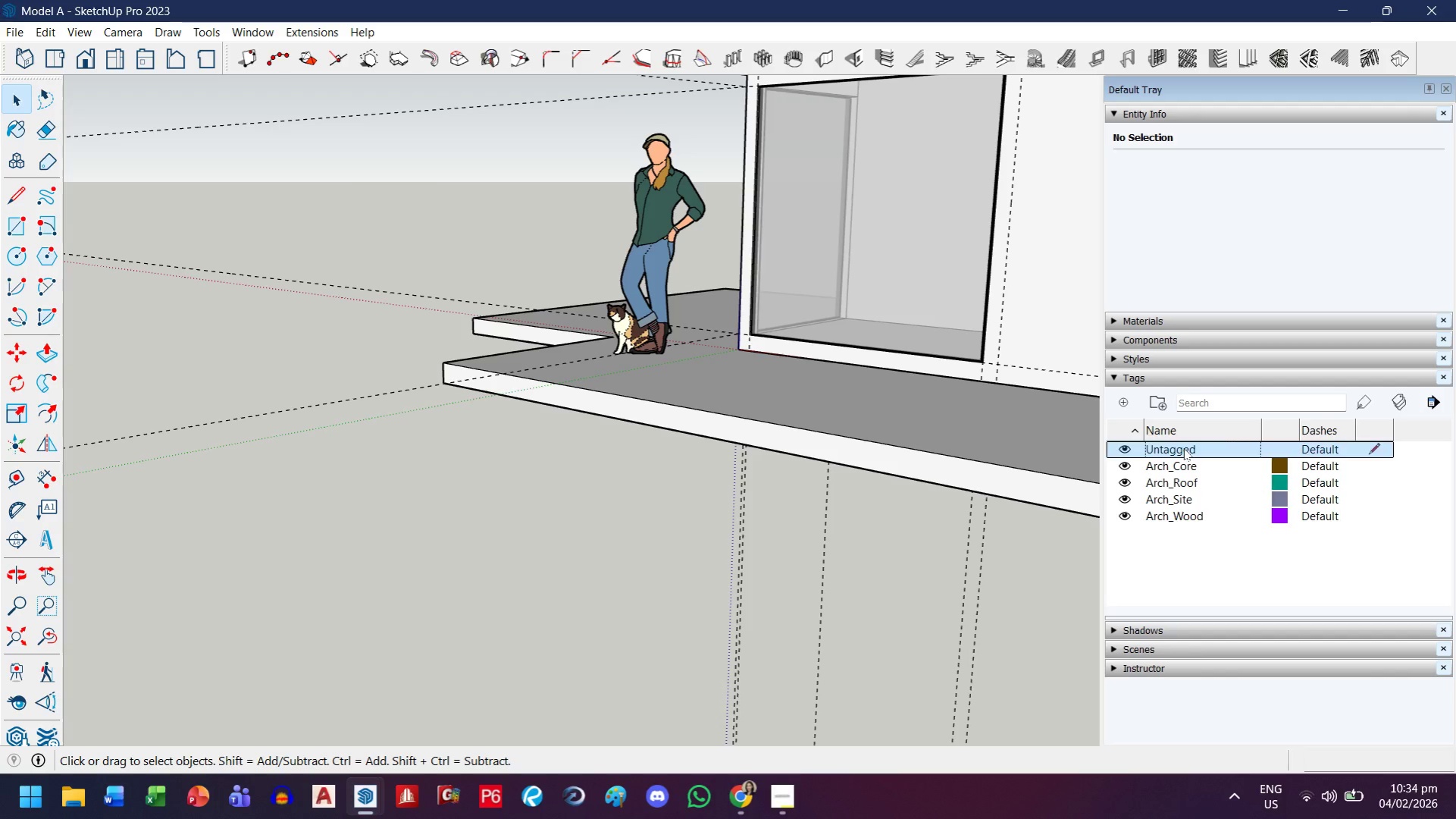 
right_click([1183, 448])
 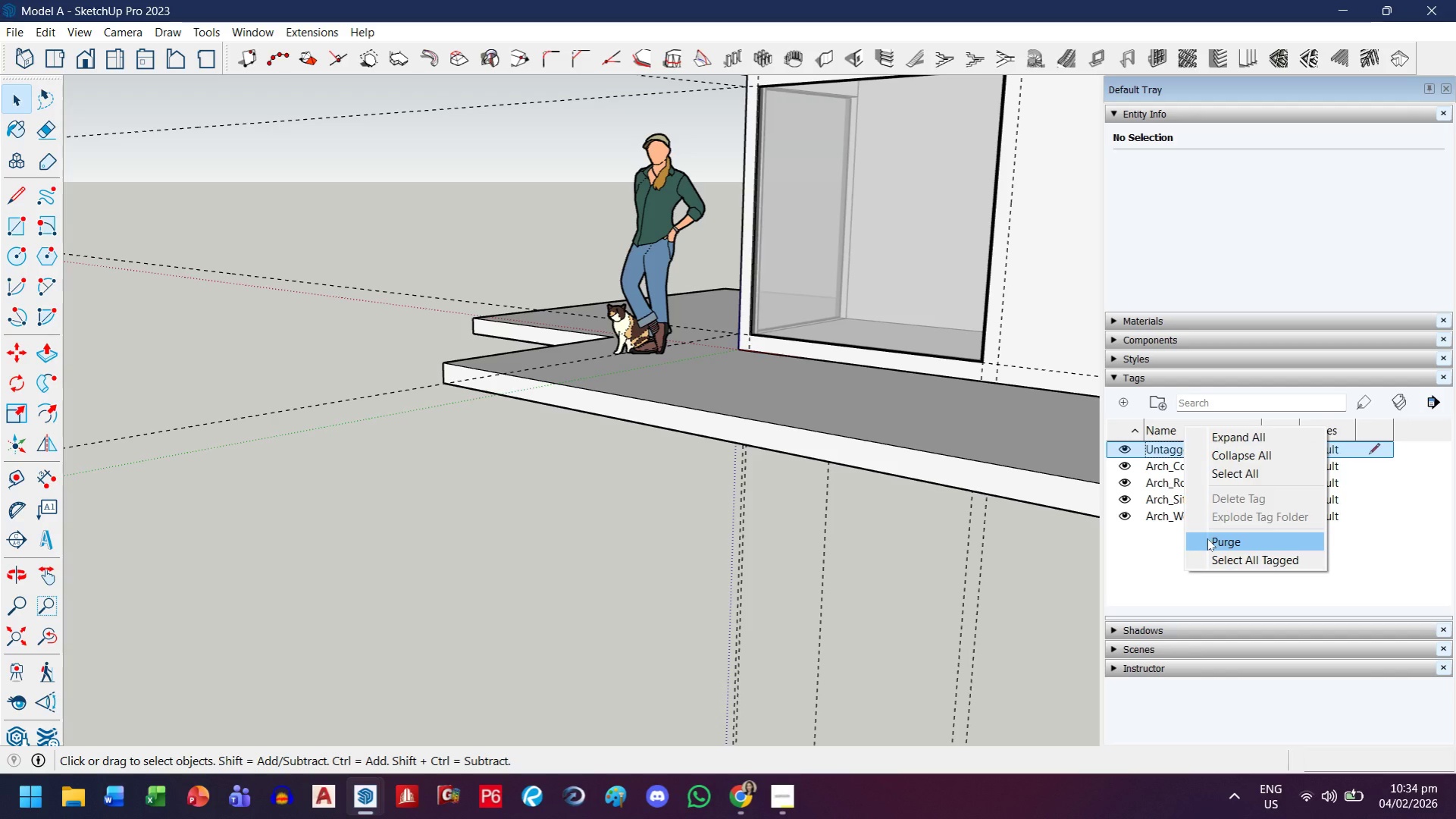 
left_click([1207, 538])
 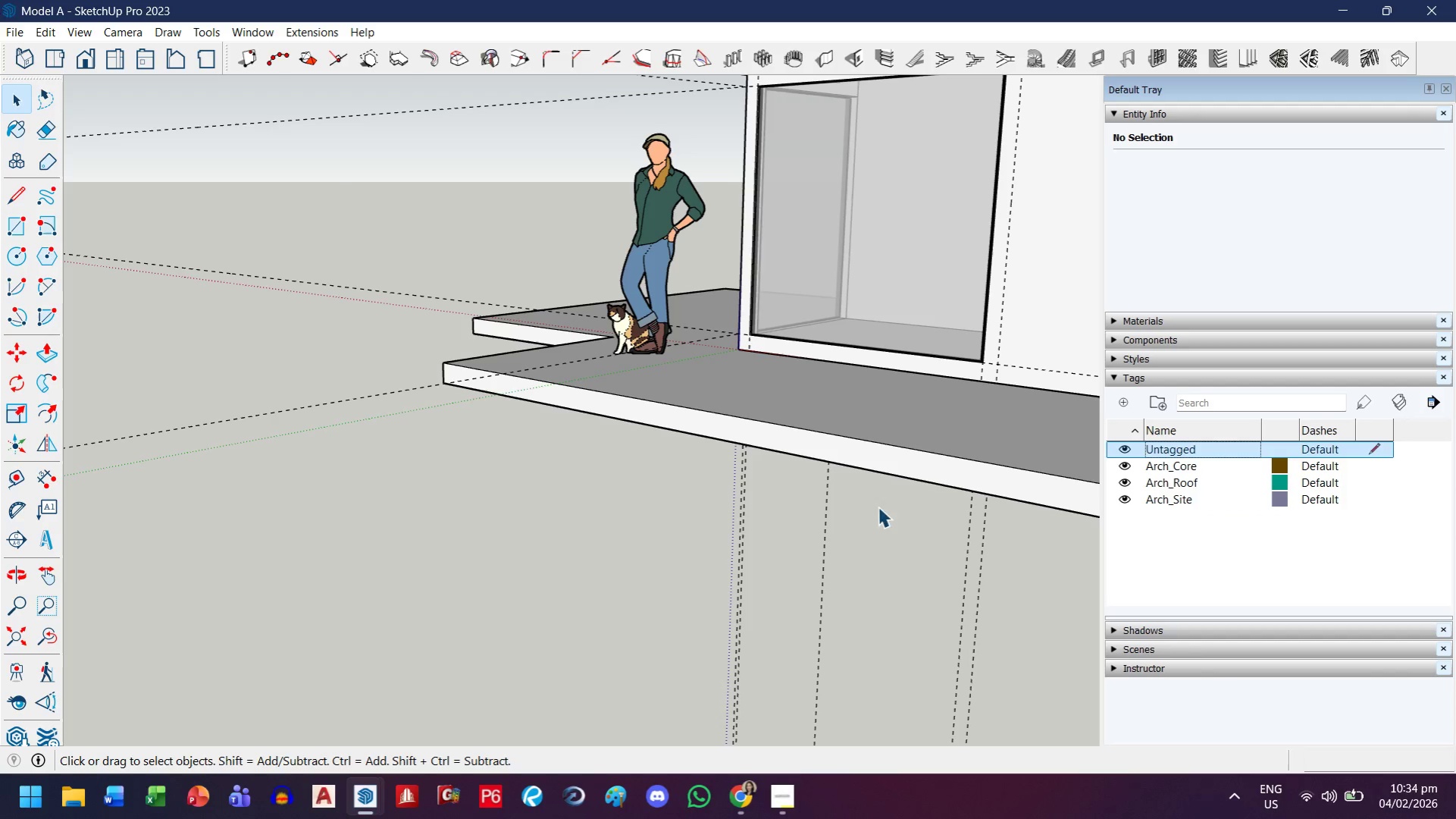 
scroll: coordinate [774, 509], scroll_direction: down, amount: 8.0
 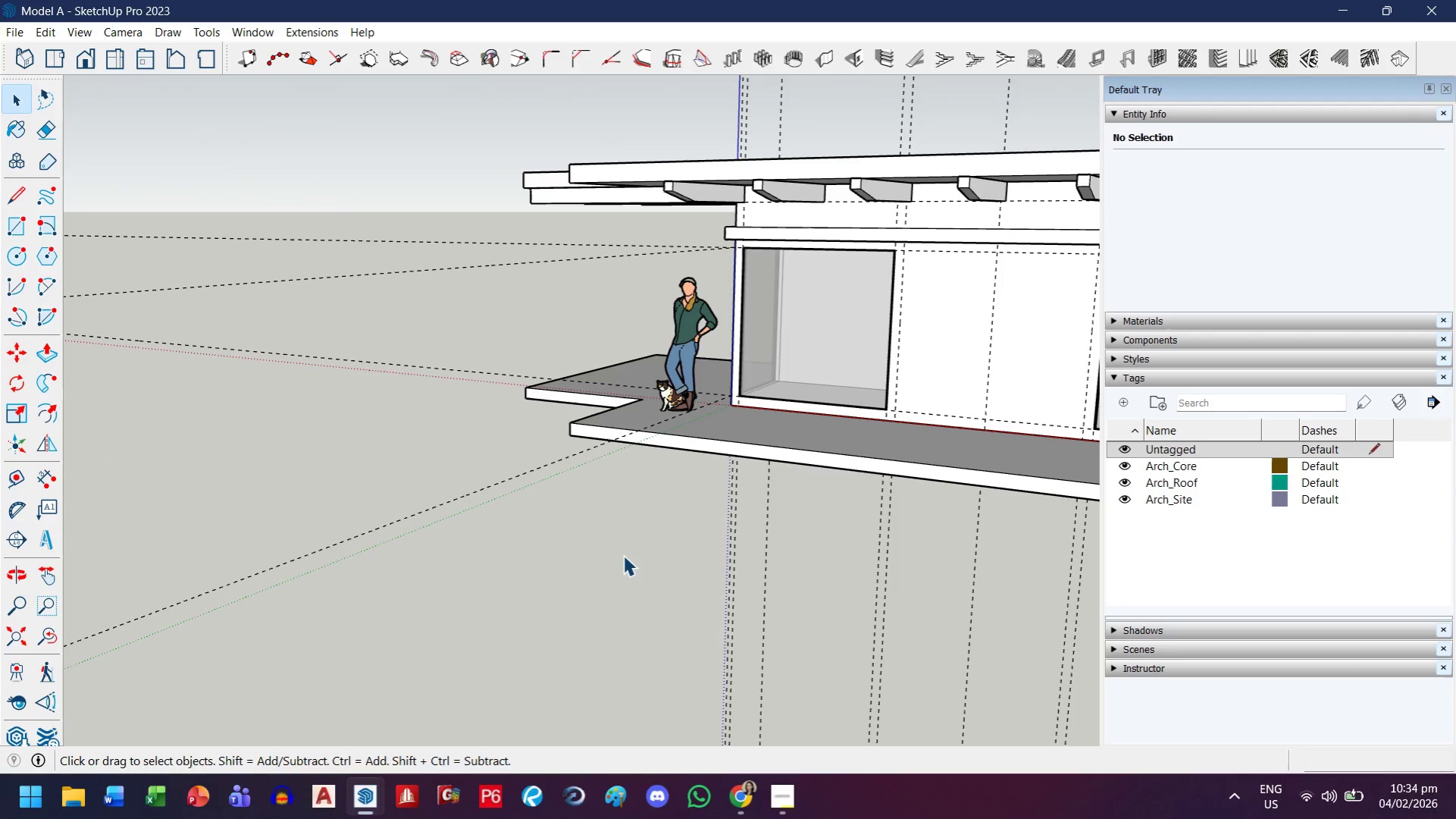 
left_click([623, 556])
 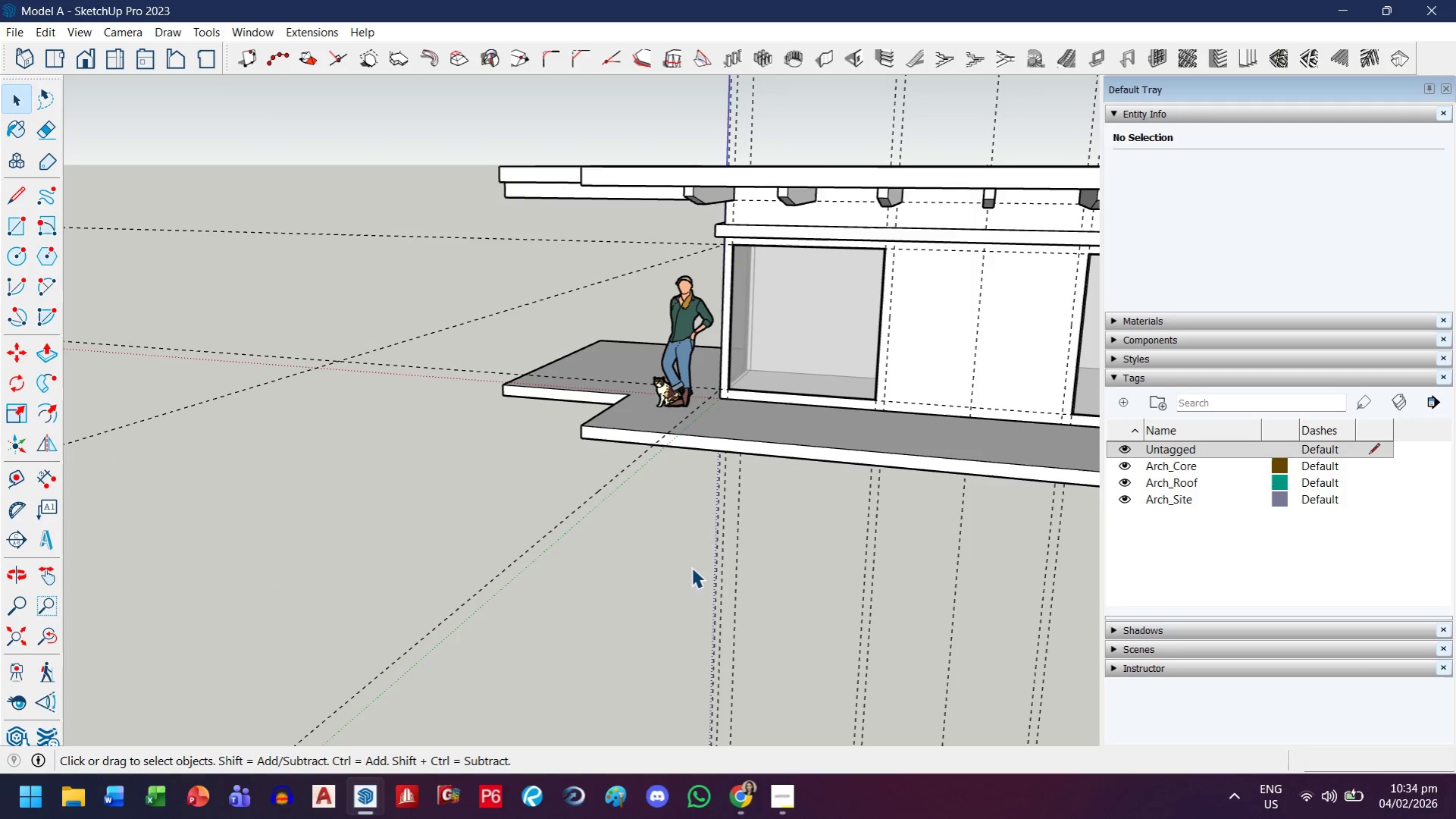 
scroll: coordinate [649, 517], scroll_direction: down, amount: 3.0
 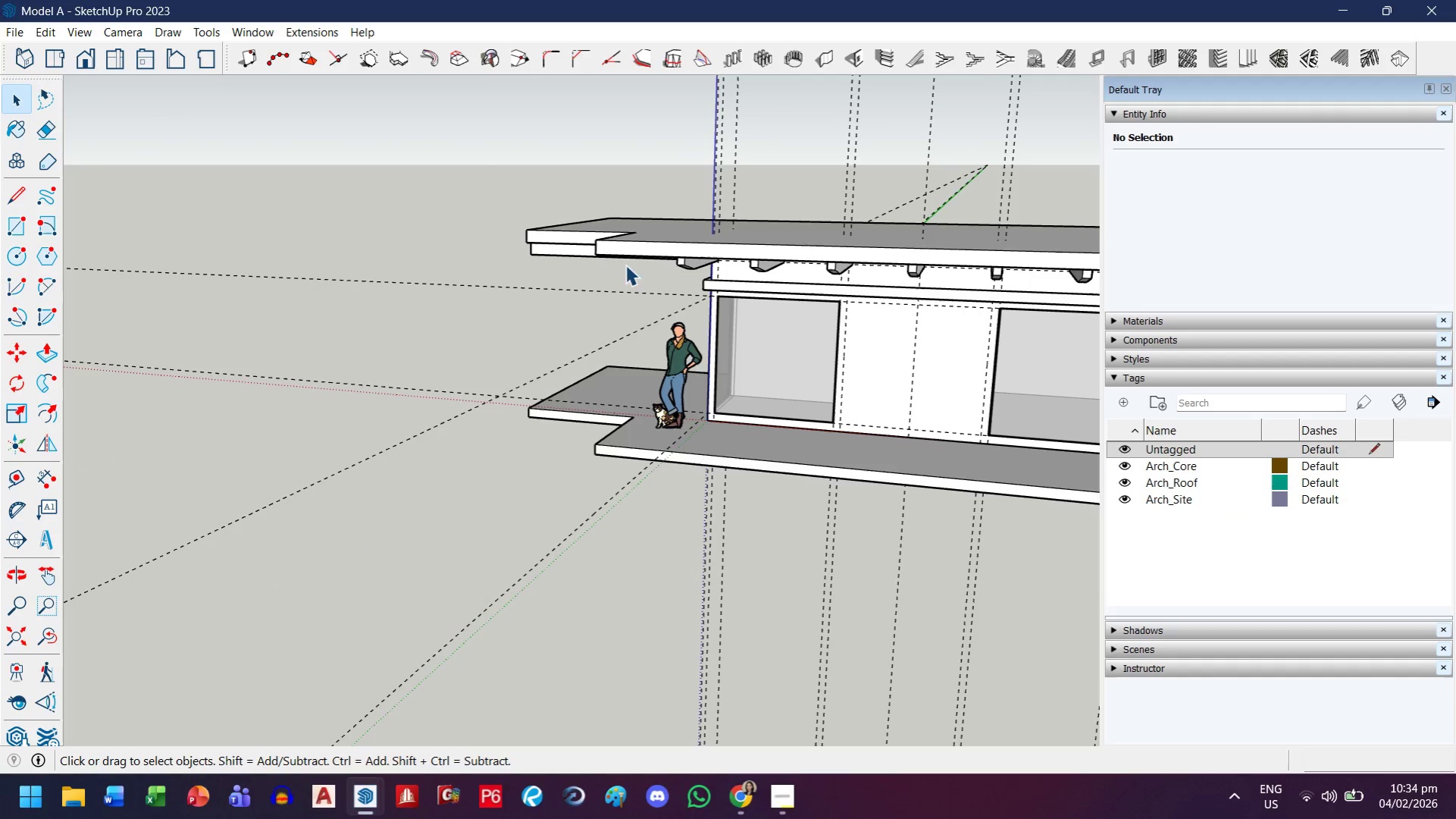 
left_click([662, 369])
 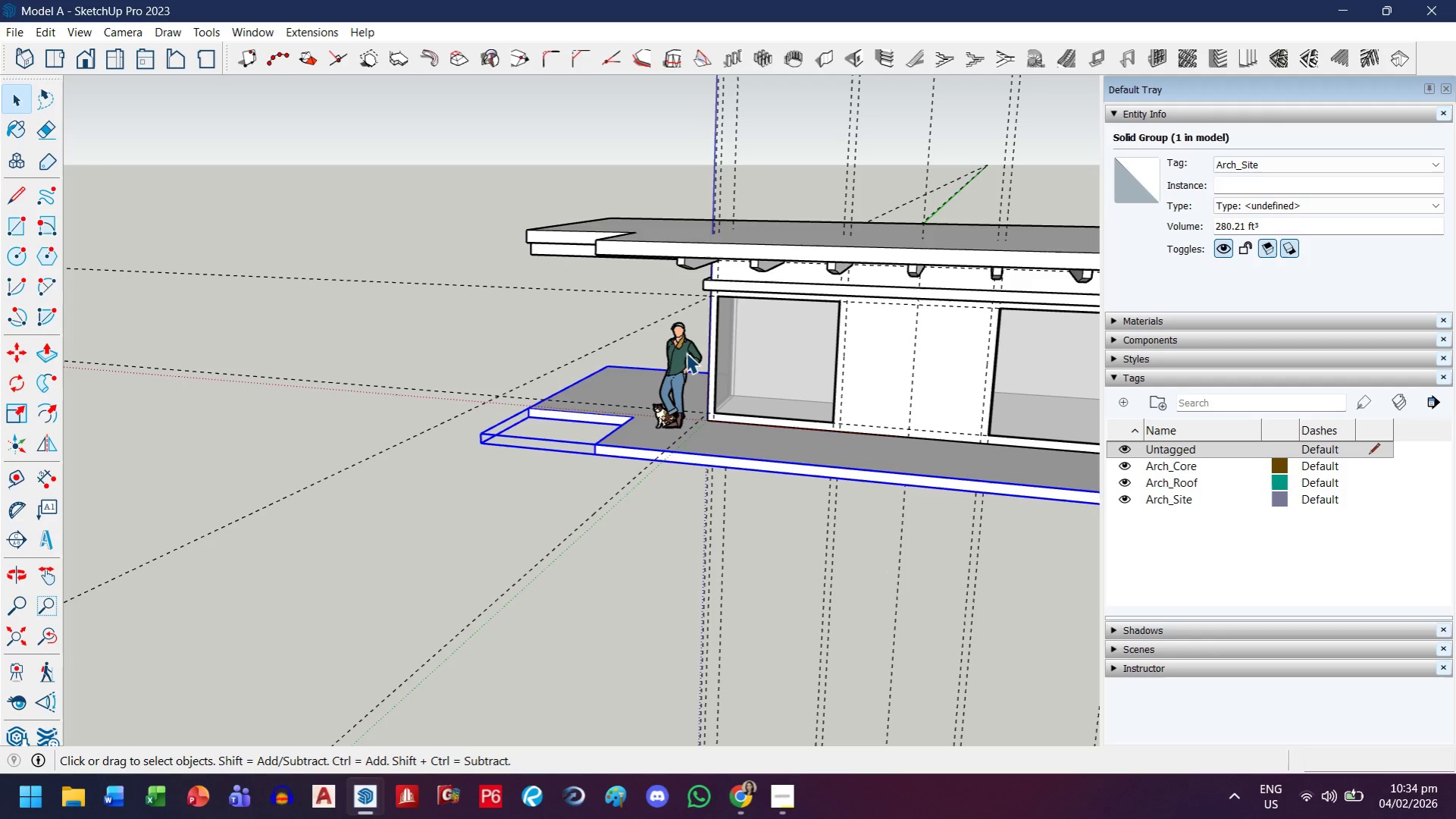 
left_click([686, 353])
 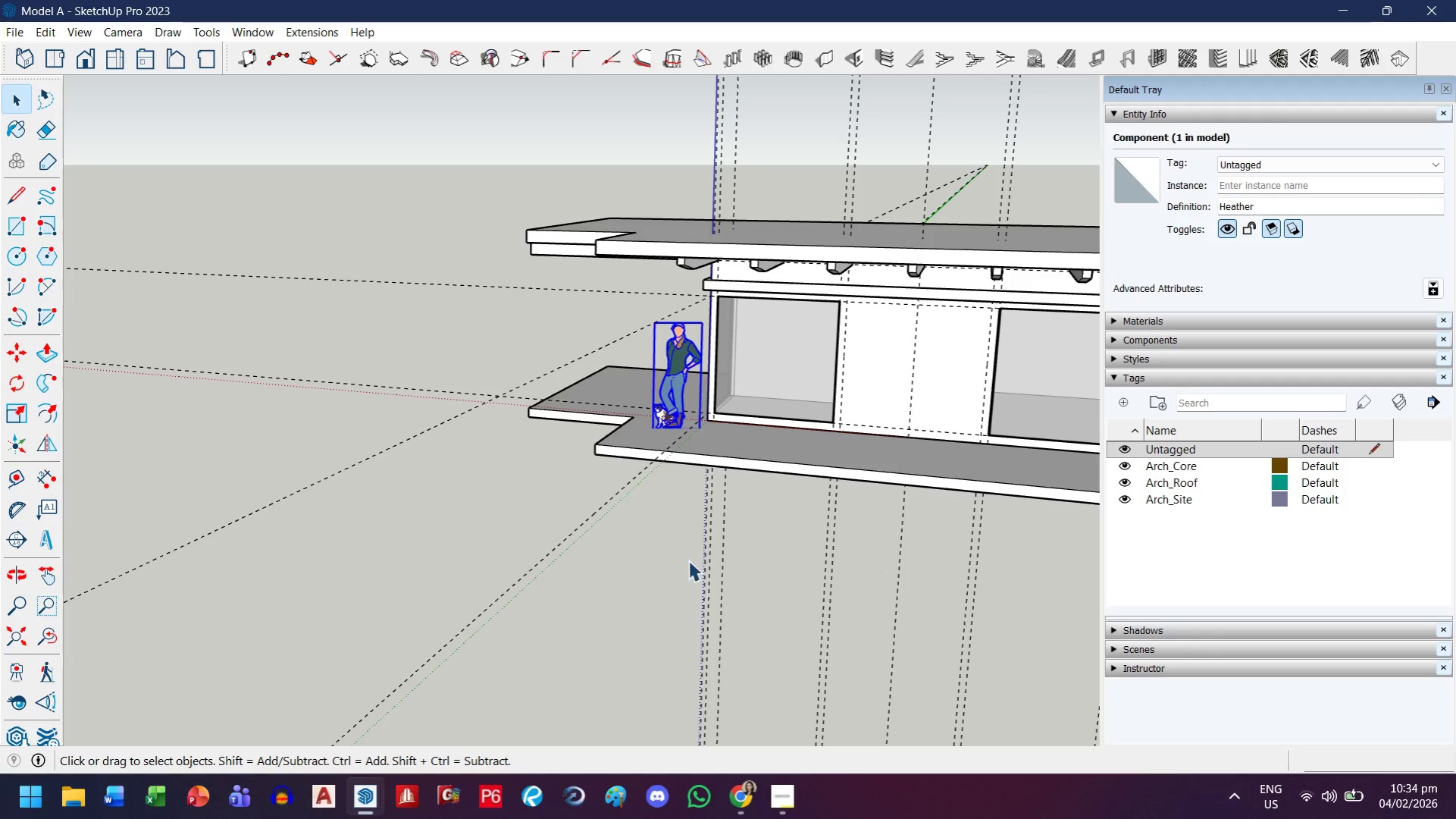 
left_click([666, 617])
 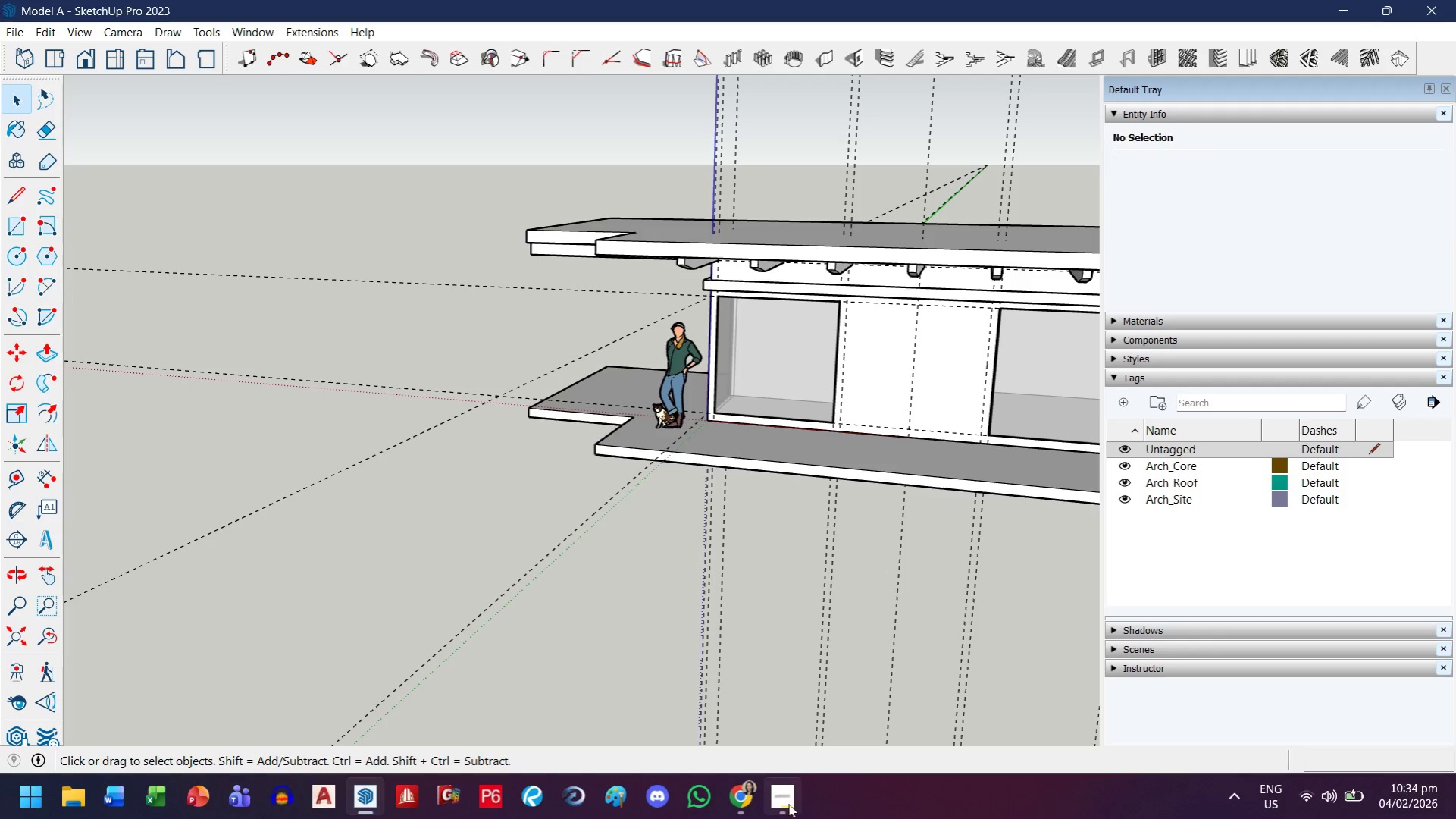 
left_click([787, 803])